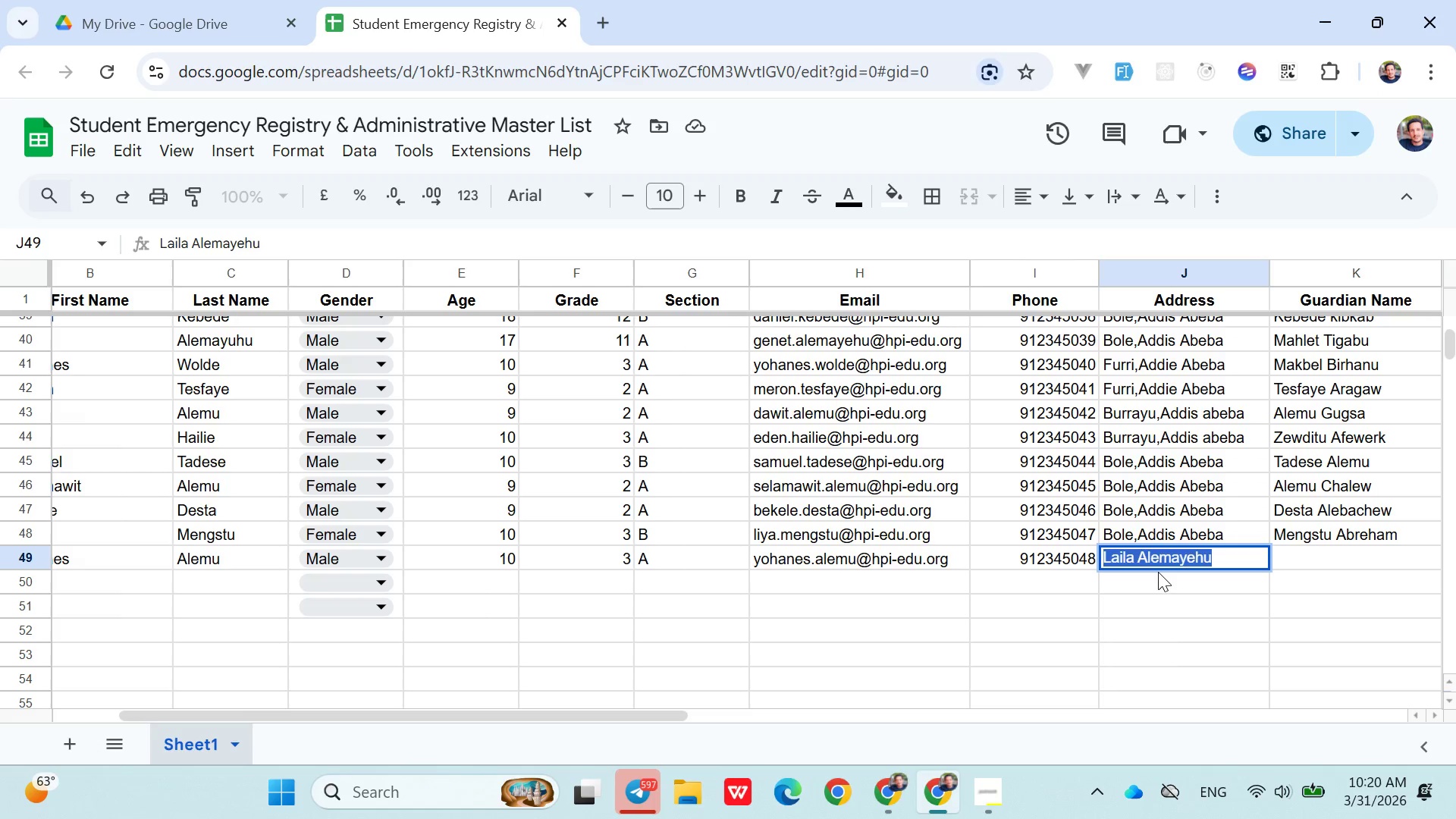 
key(Control+Z)
 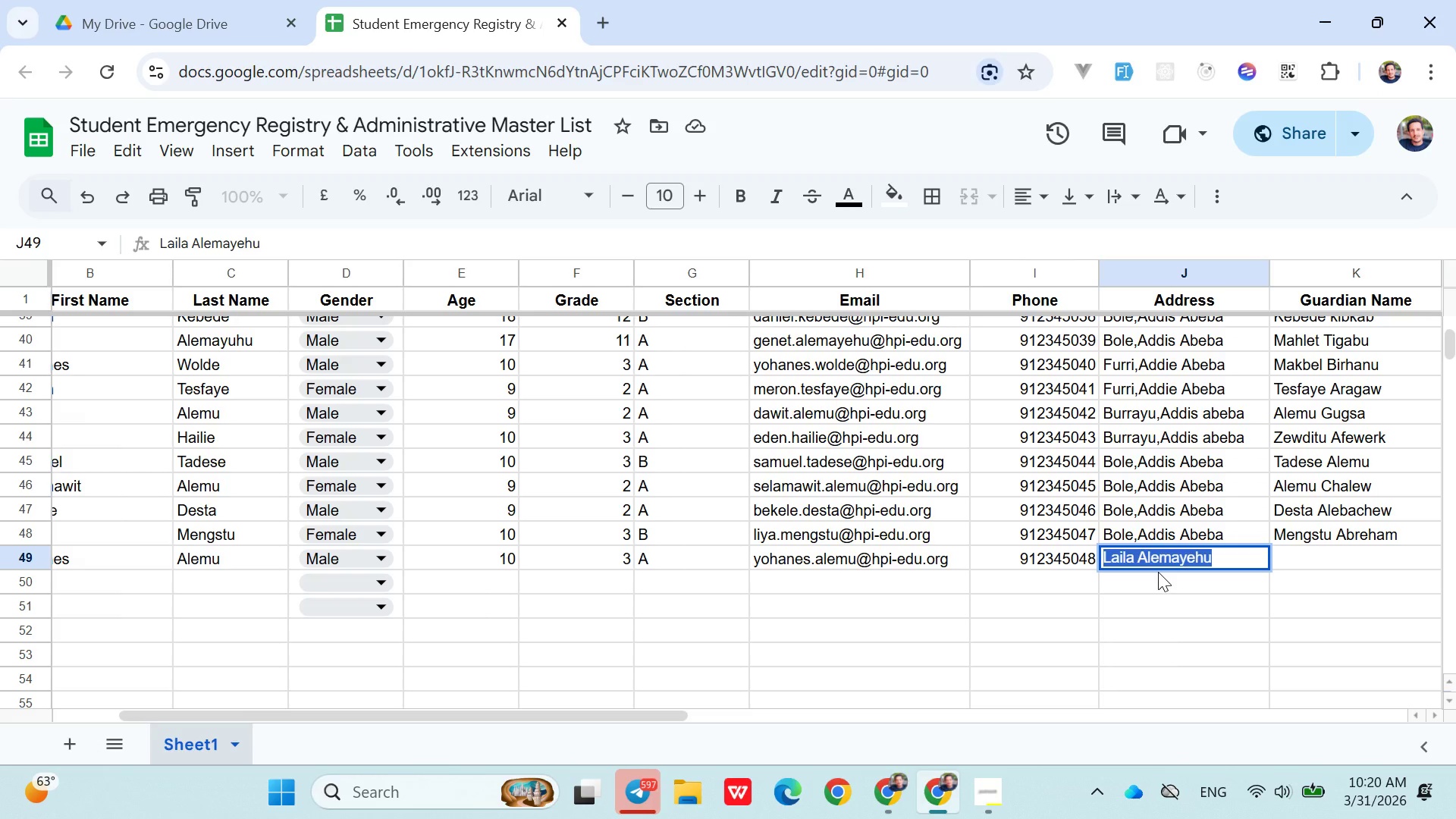 
key(Control+X)
 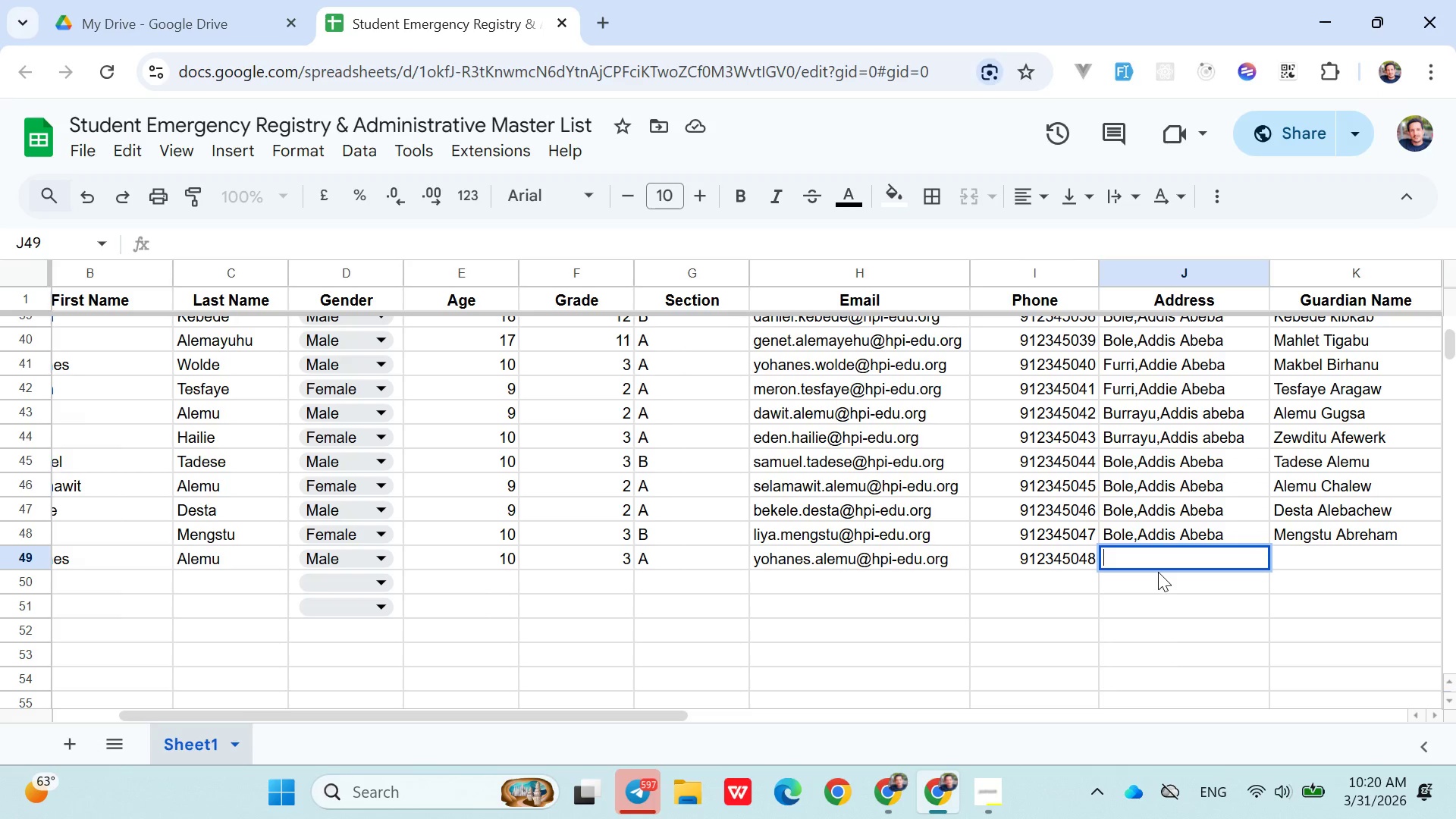 
key(Control+B)
 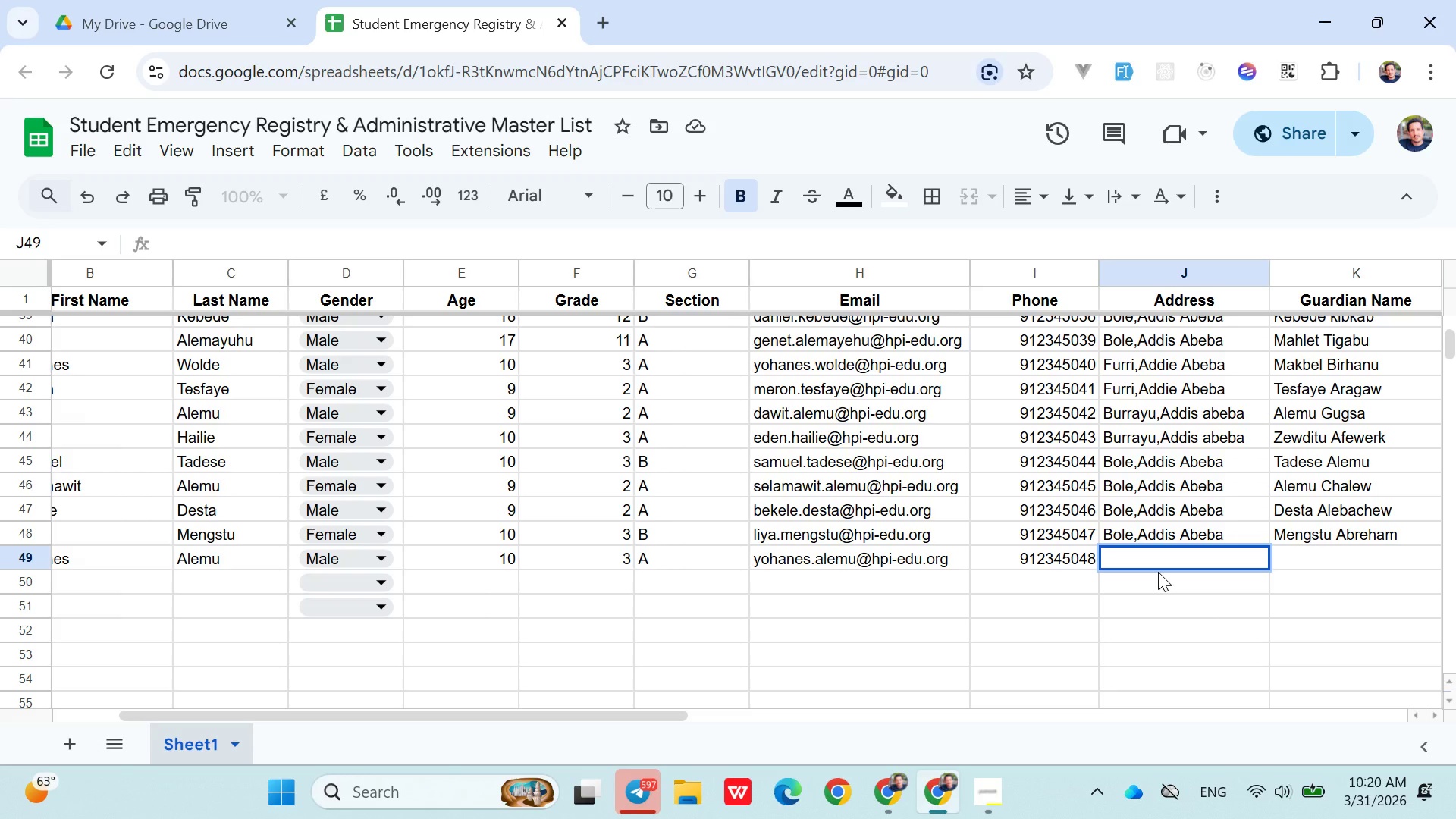 
type(Bo)
 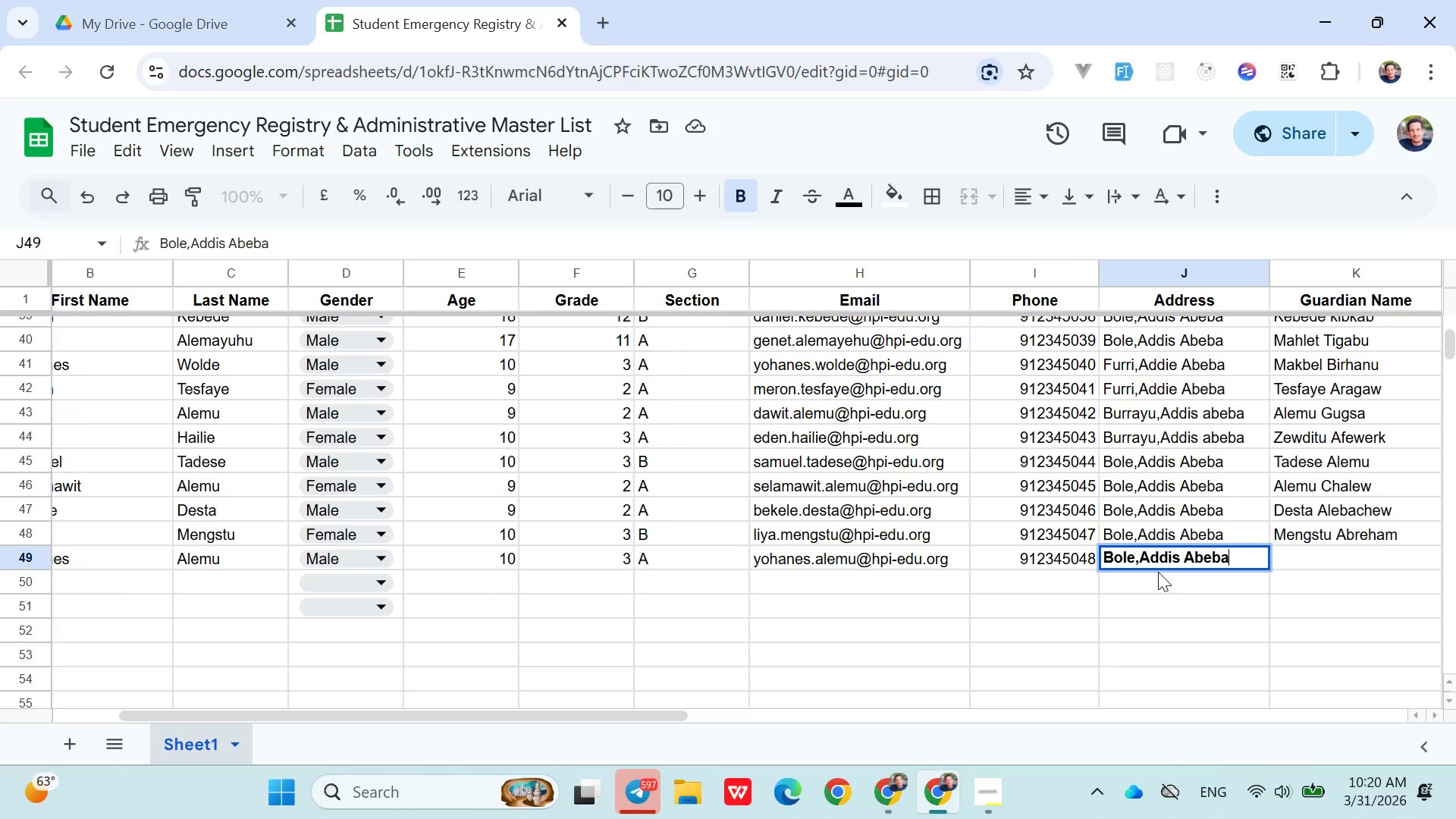 
key(ArrowRight)
 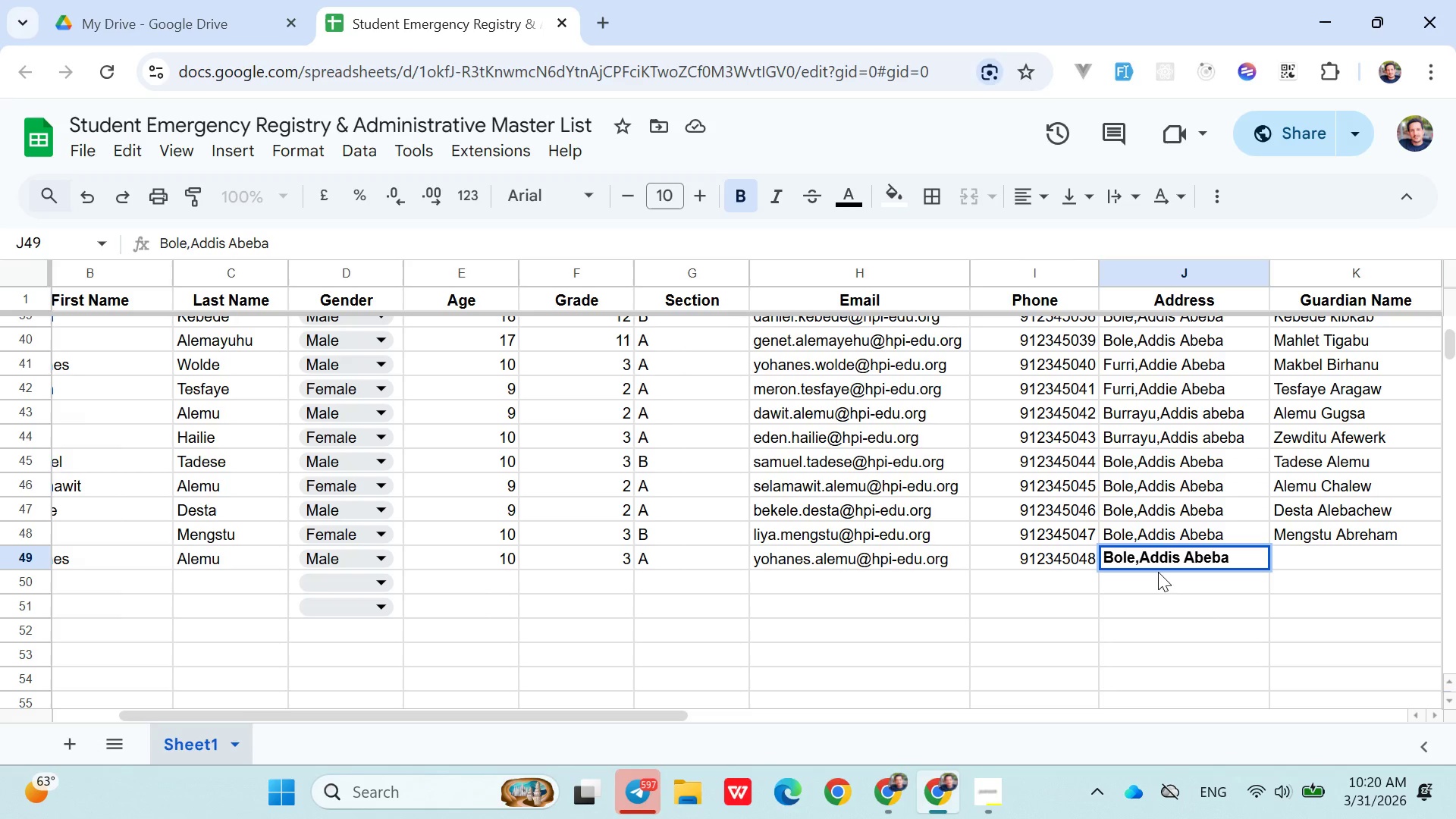 
key(ArrowRight)
 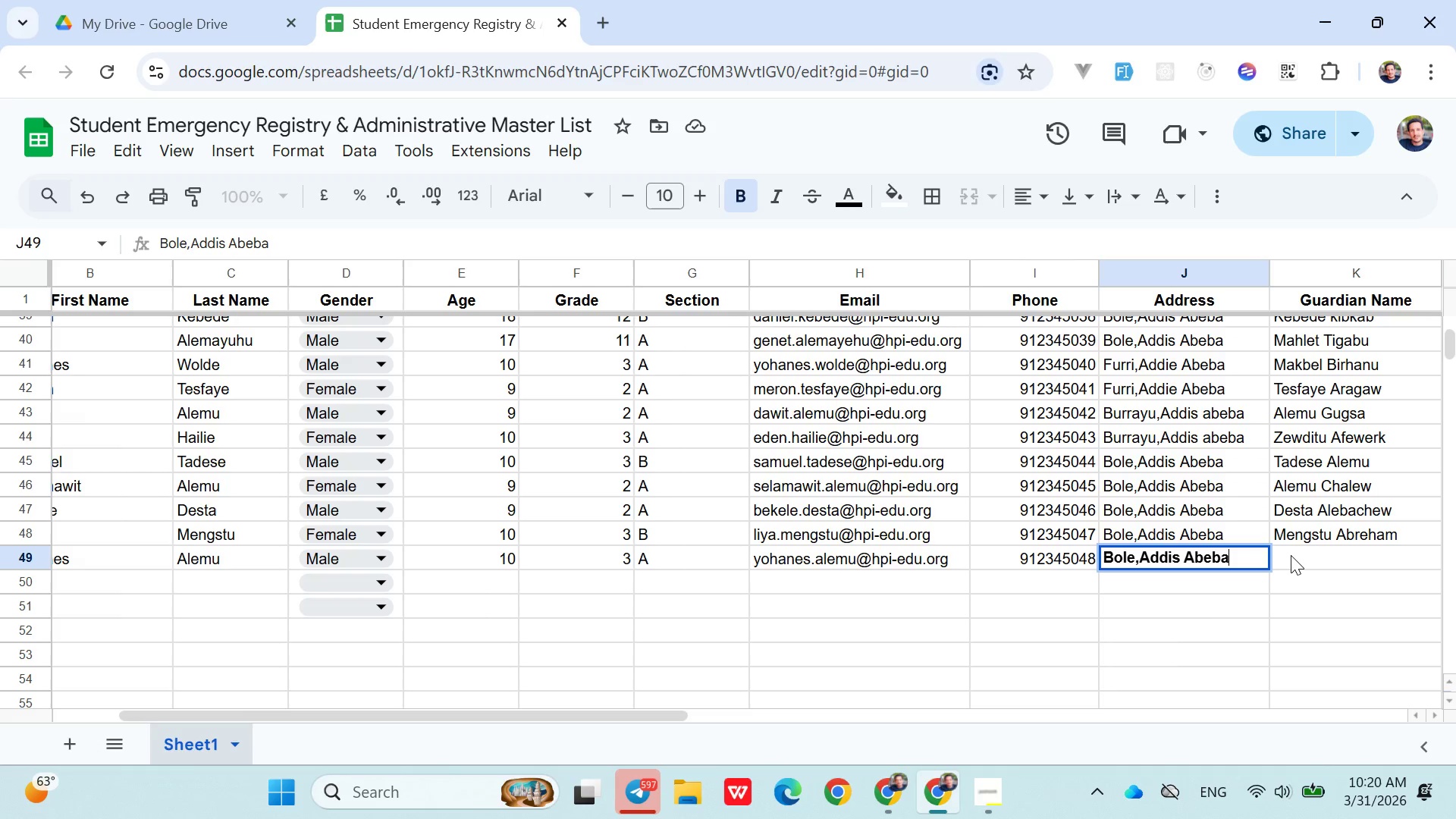 
left_click([1288, 560])
 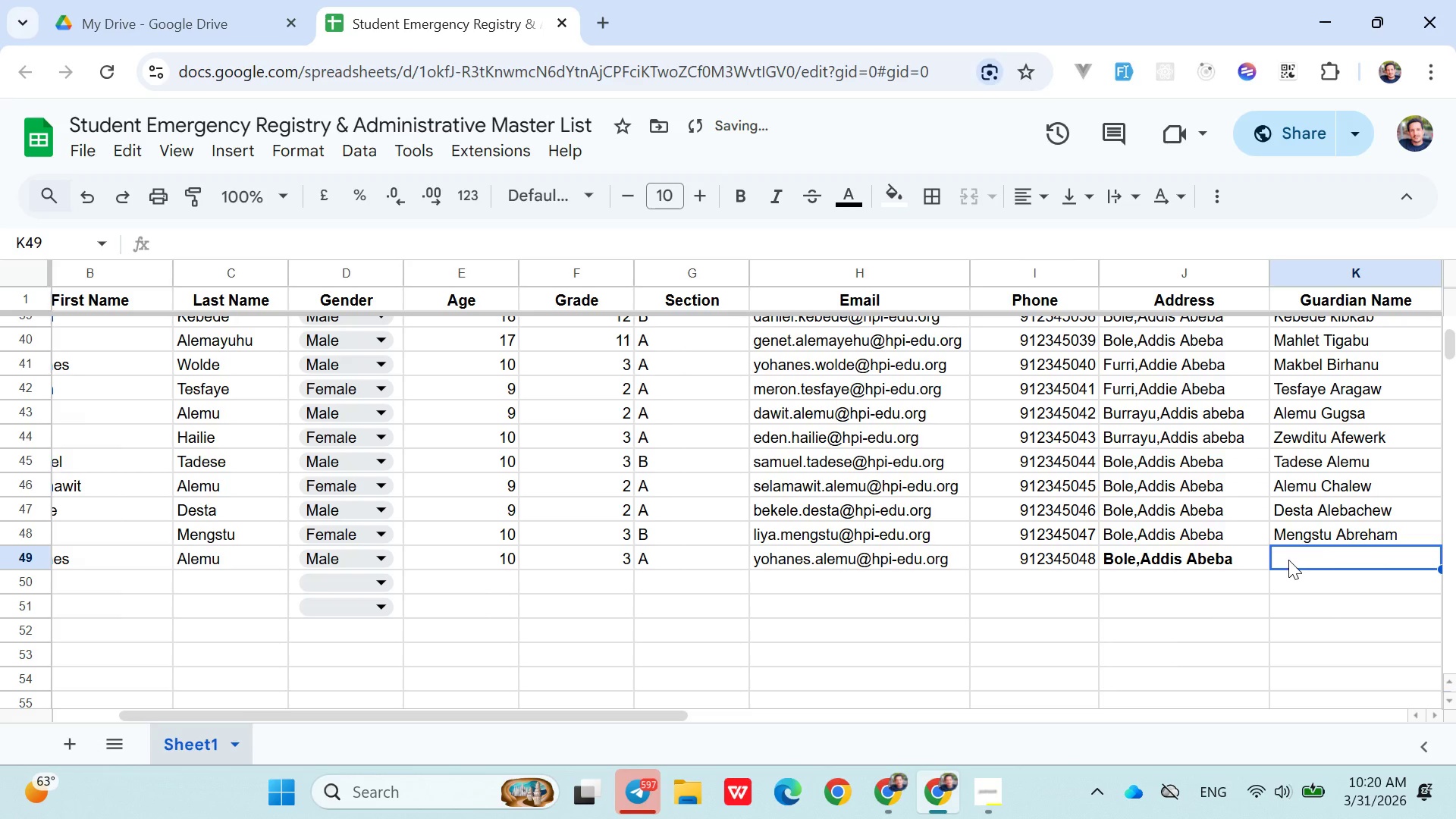 
key(Control+V)
 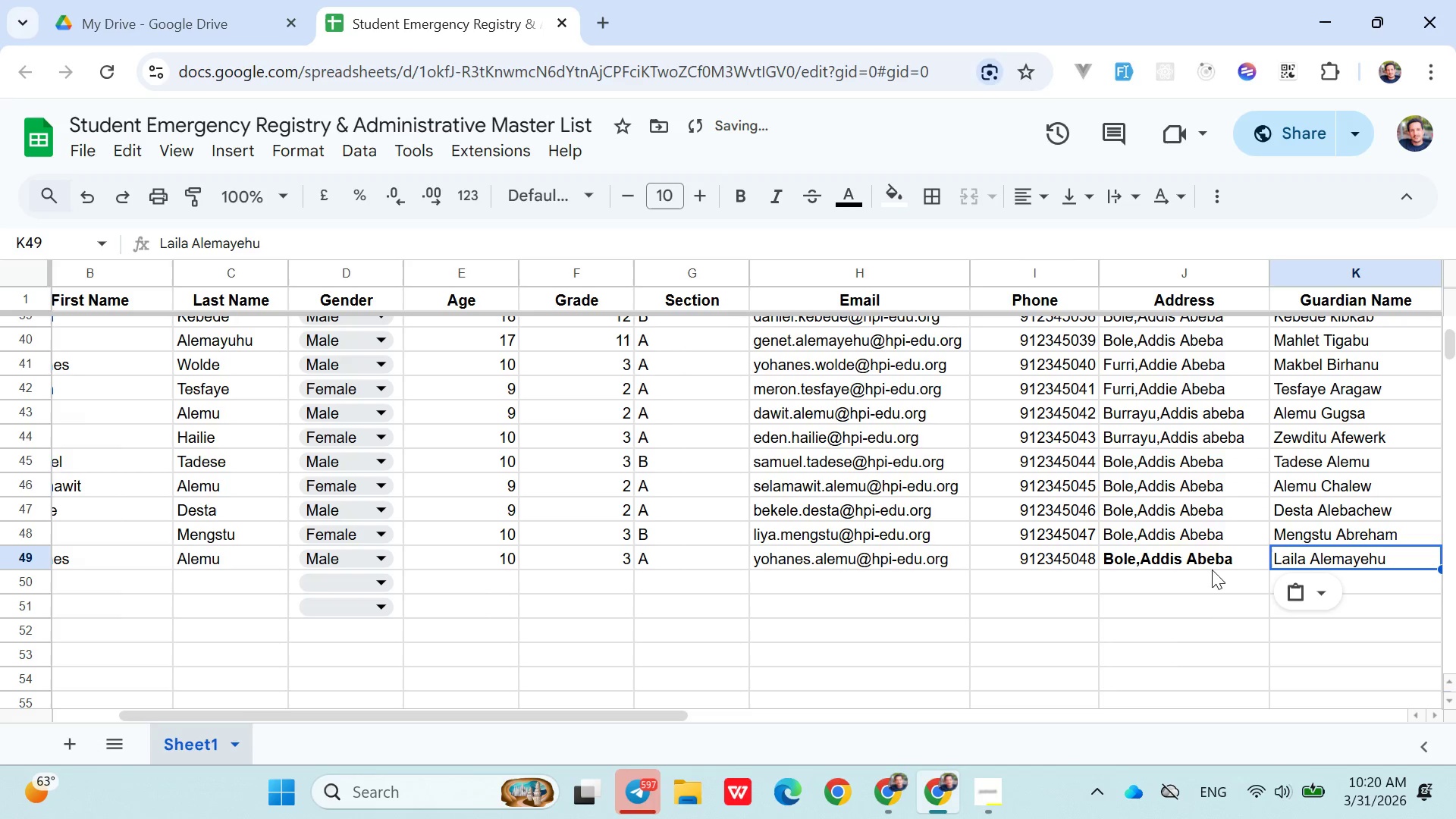 
left_click([1205, 566])
 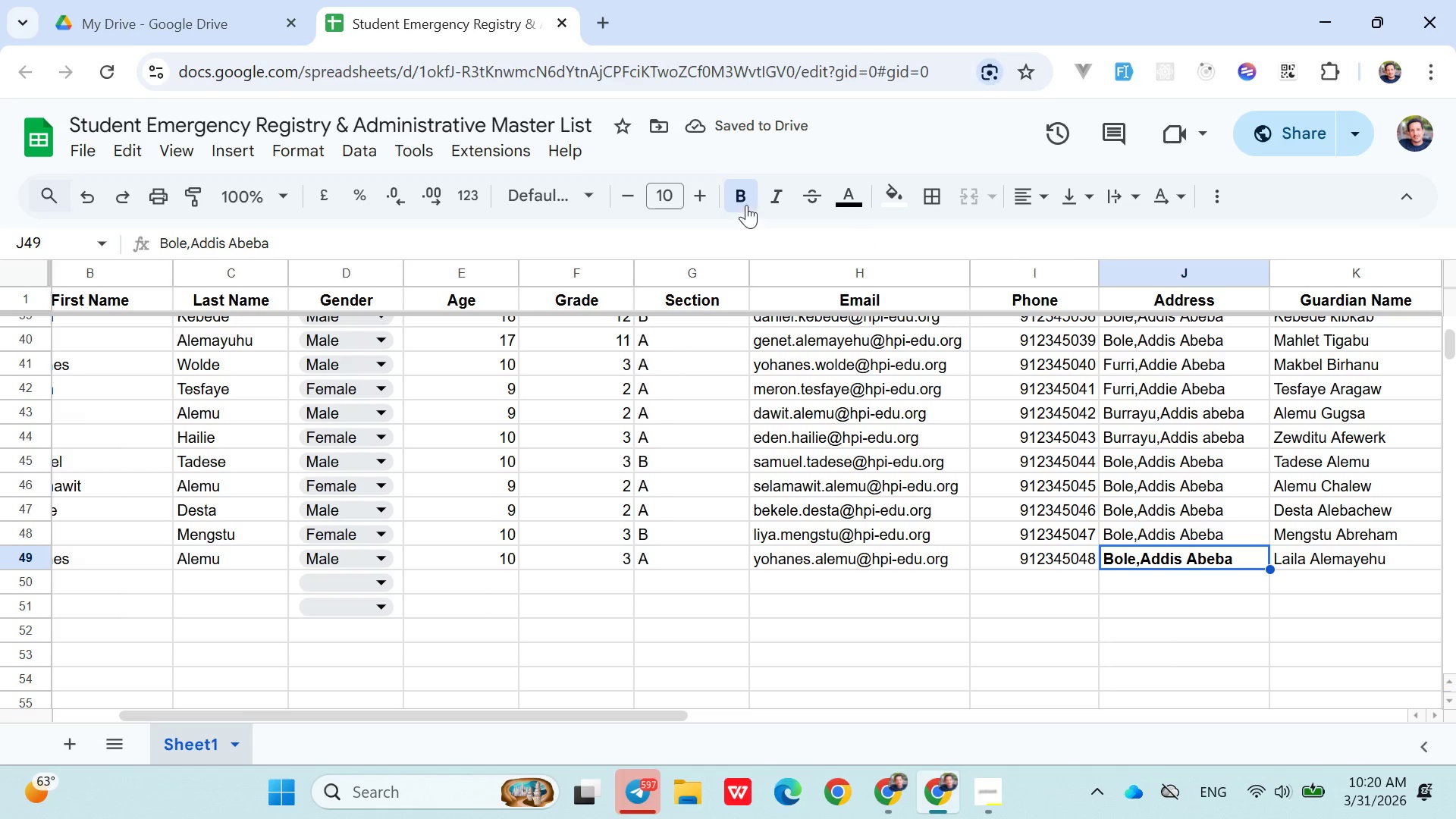 
left_click([746, 200])
 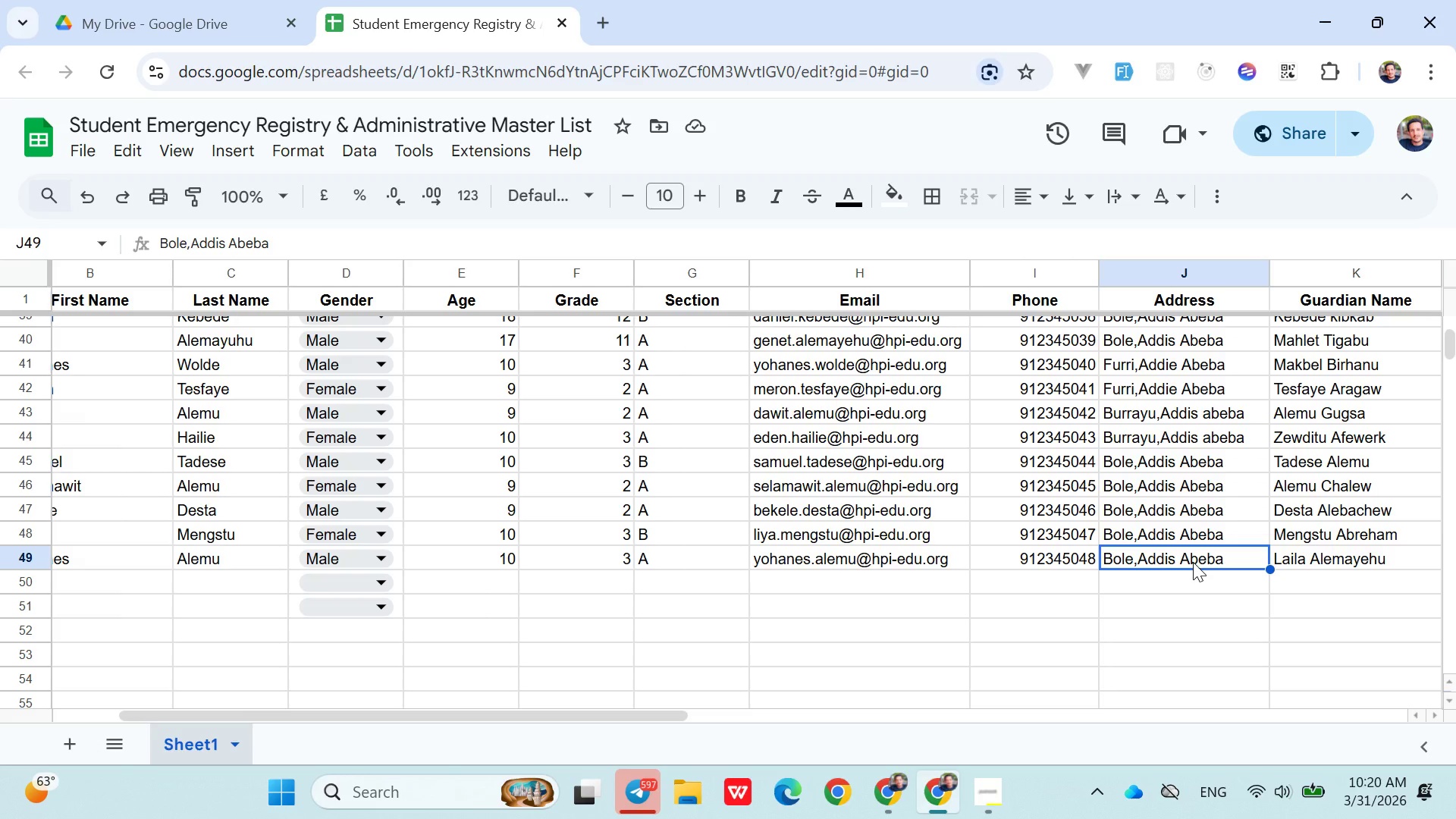 
wait(17.34)
 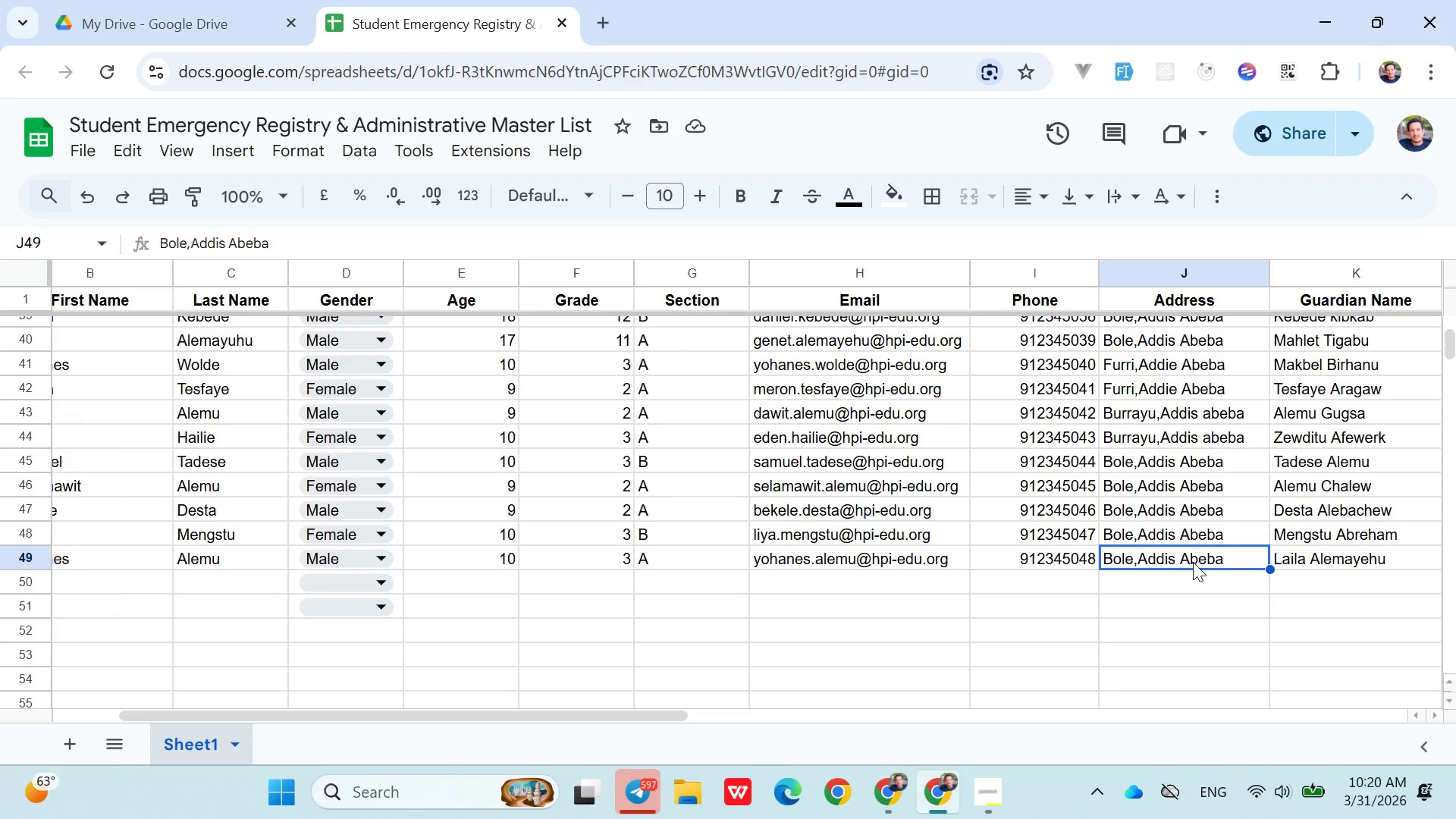 
left_click([1231, 546])
 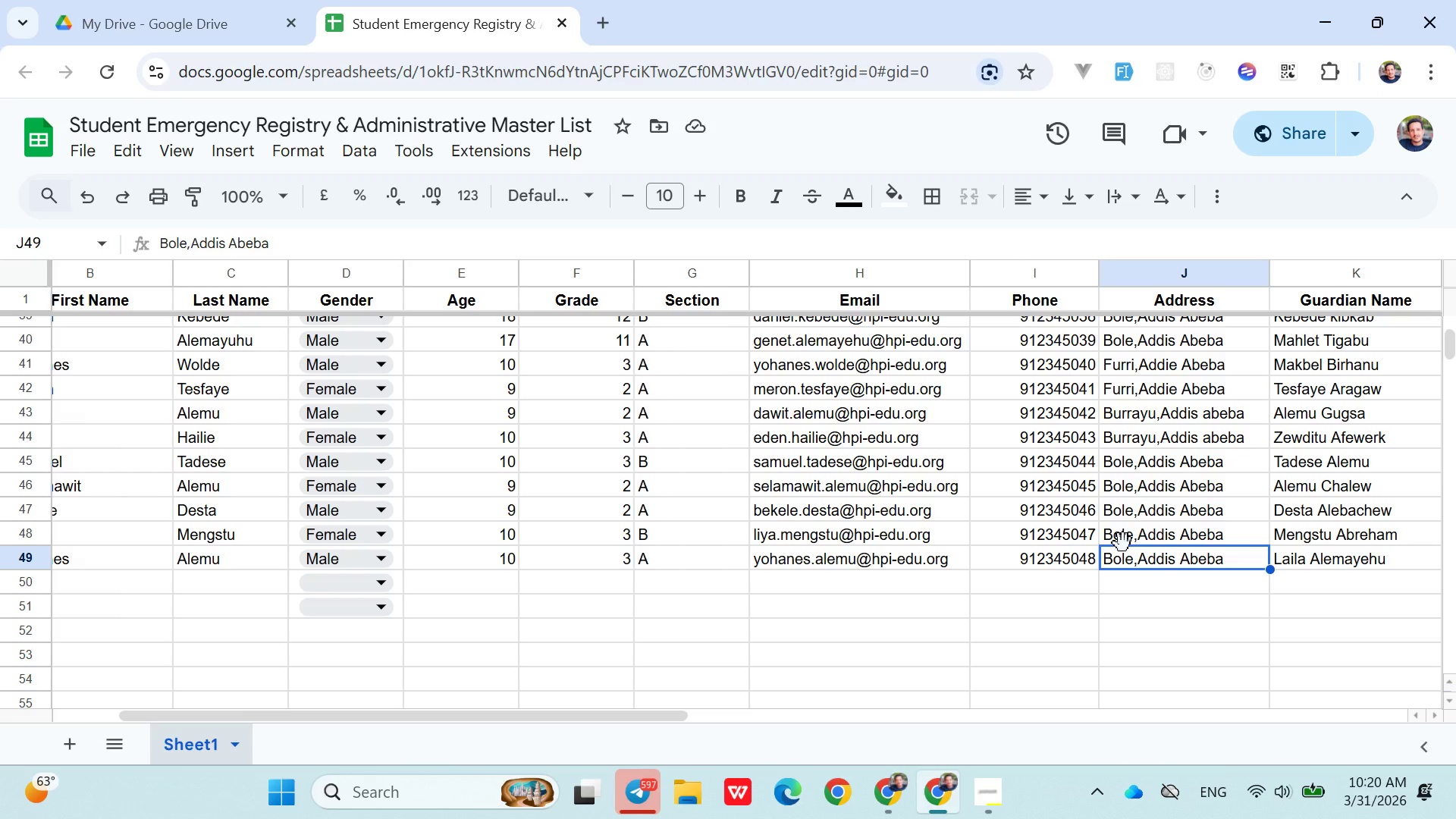 
wait(19.56)
 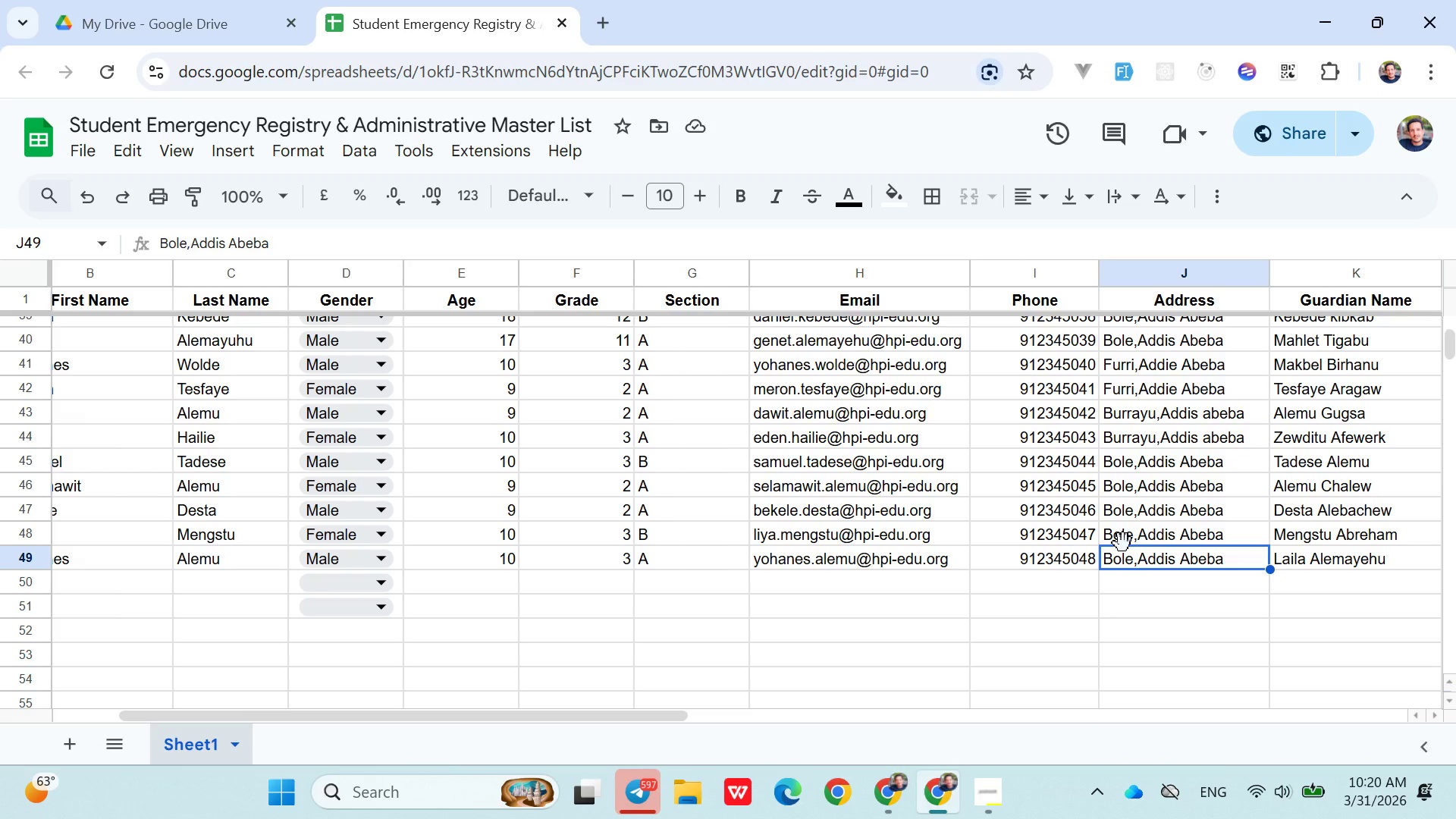 
left_click([1295, 568])
 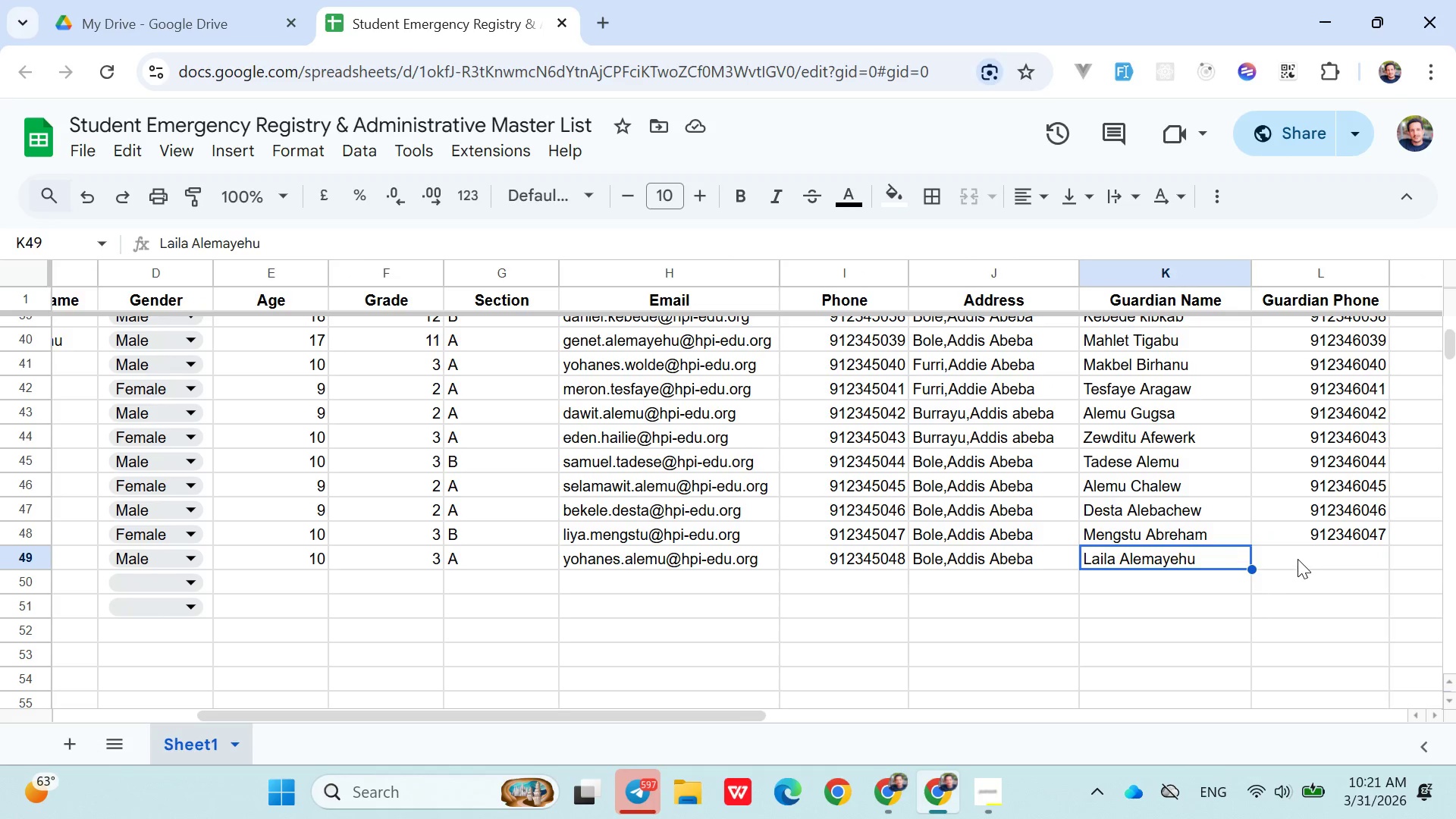 
left_click([1298, 559])
 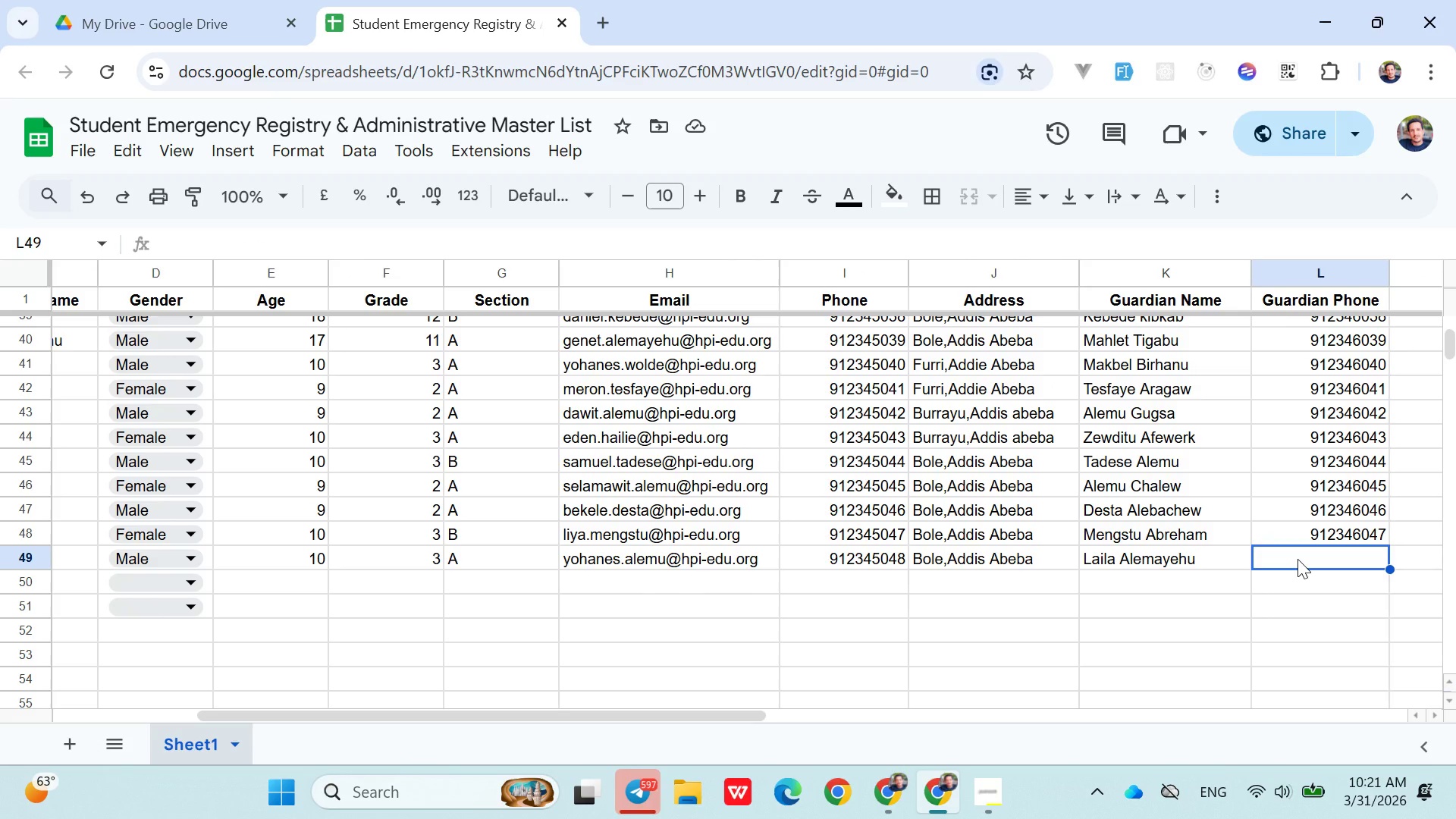 
type(0912346048)
 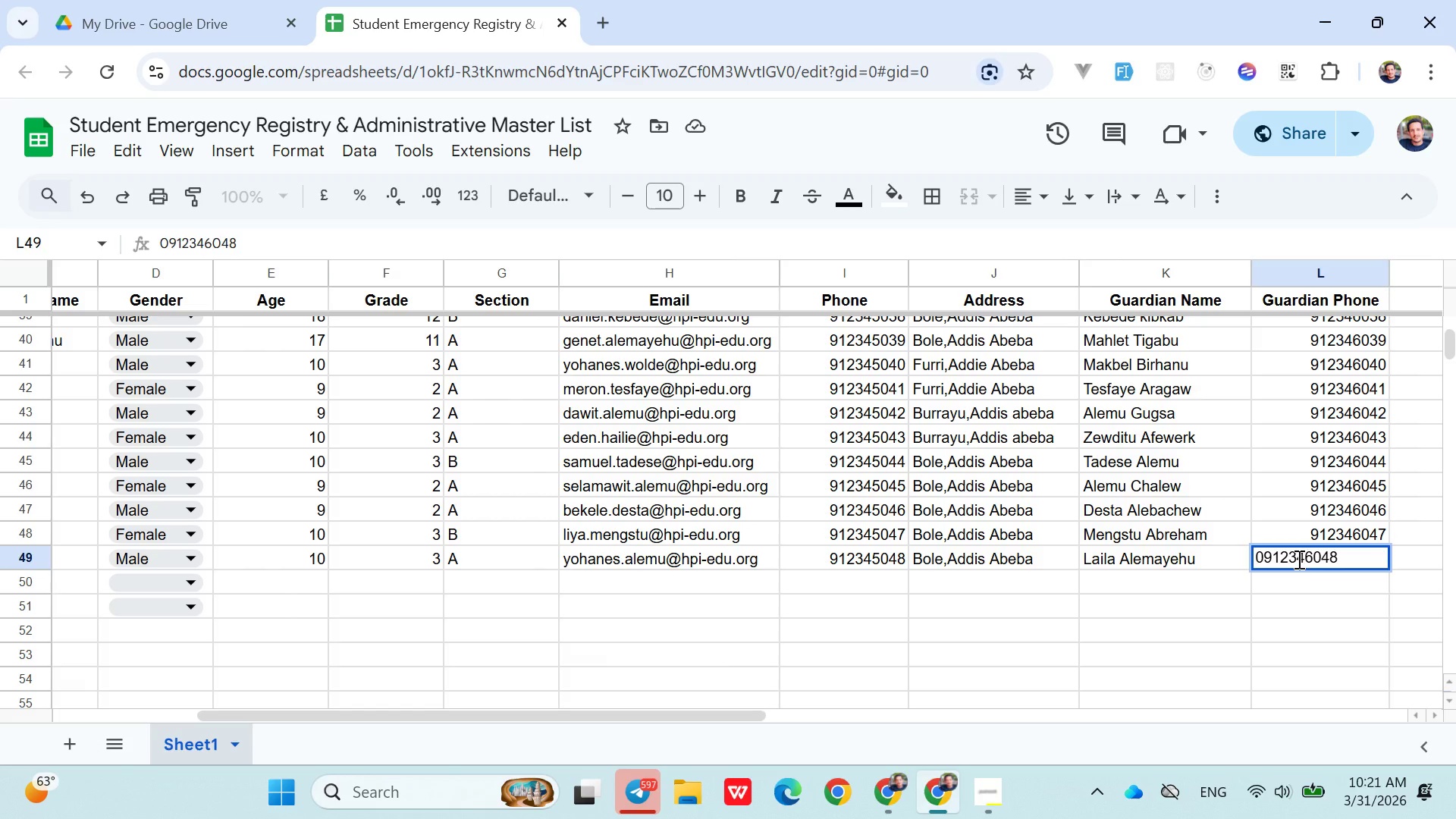 
key(ArrowDown)
 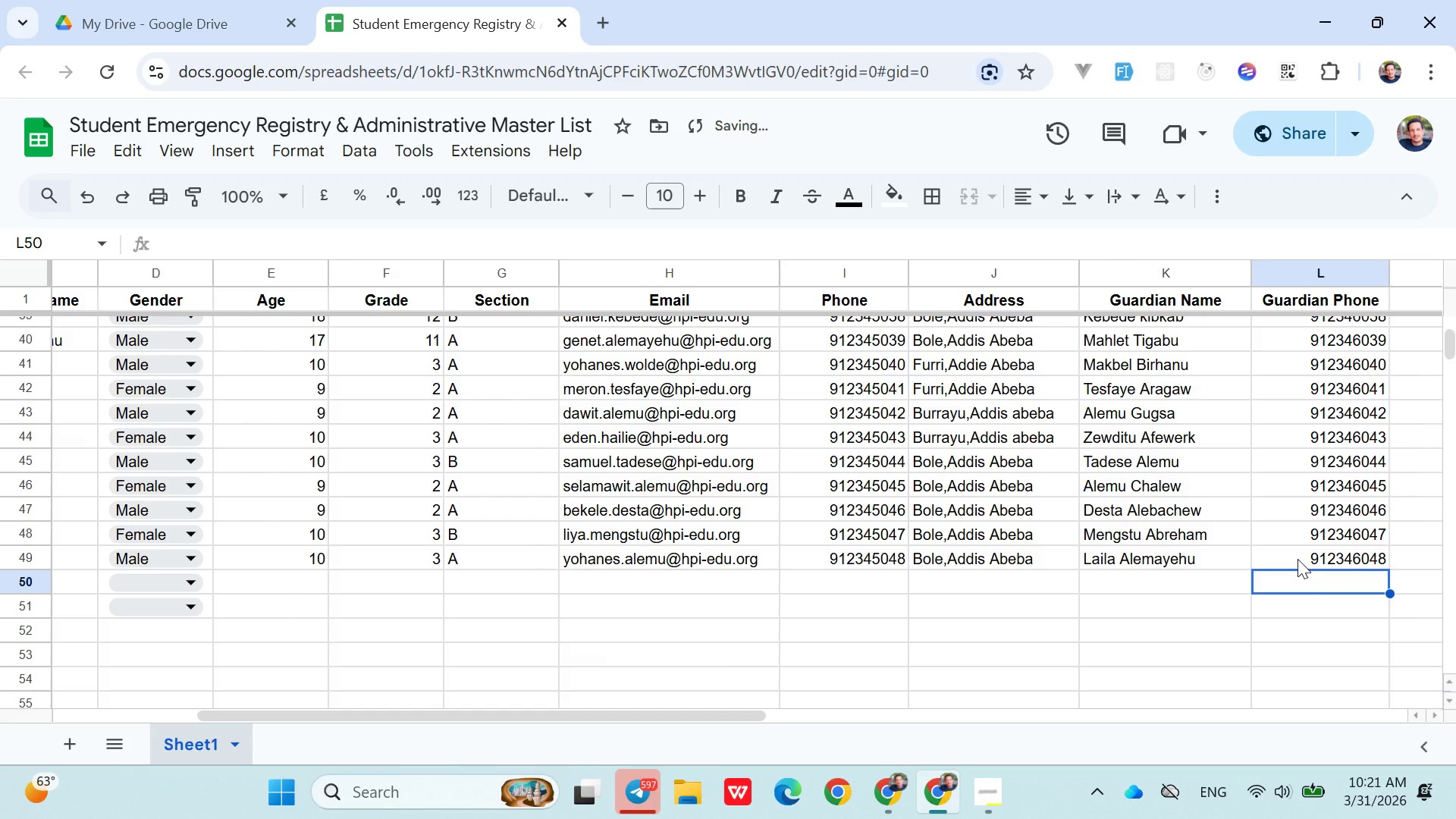 
hold_key(key=ArrowLeft, duration=0.81)
 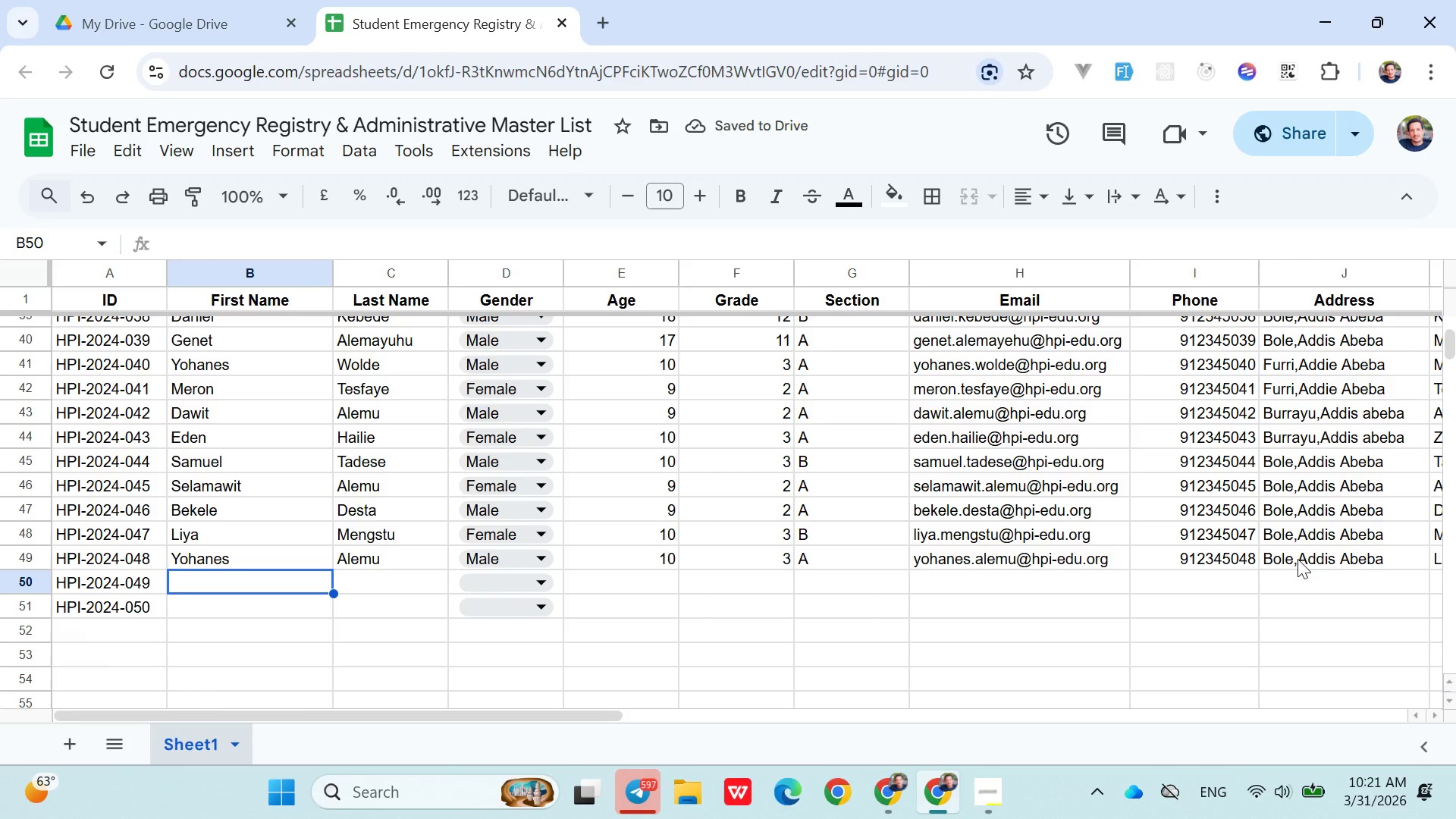 
key(ArrowRight)
 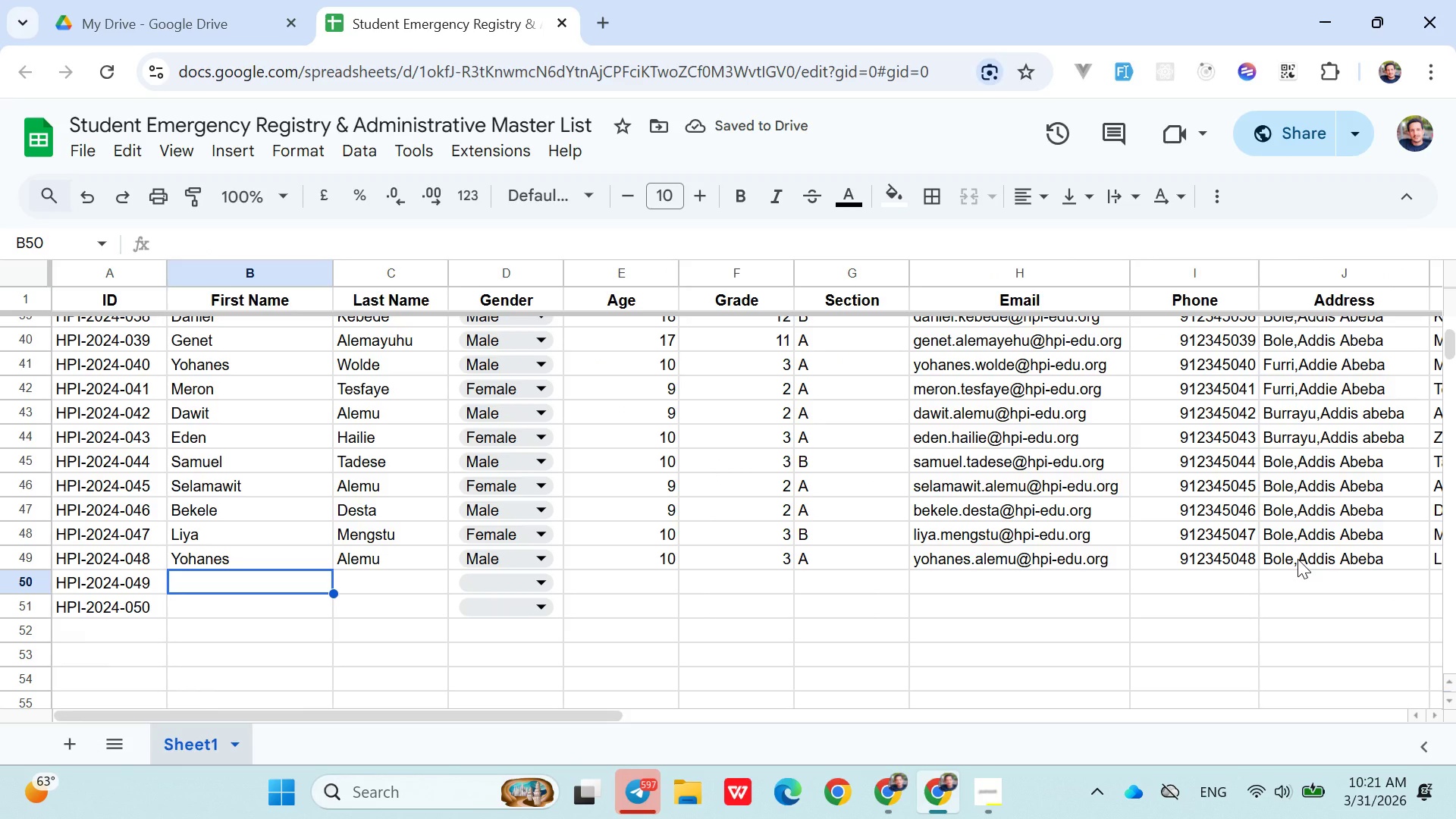 
type(Rahel be==)
key(Backspace)
key(Backspace)
key(Backspace)
key(Backspace)
key(Backspace)
 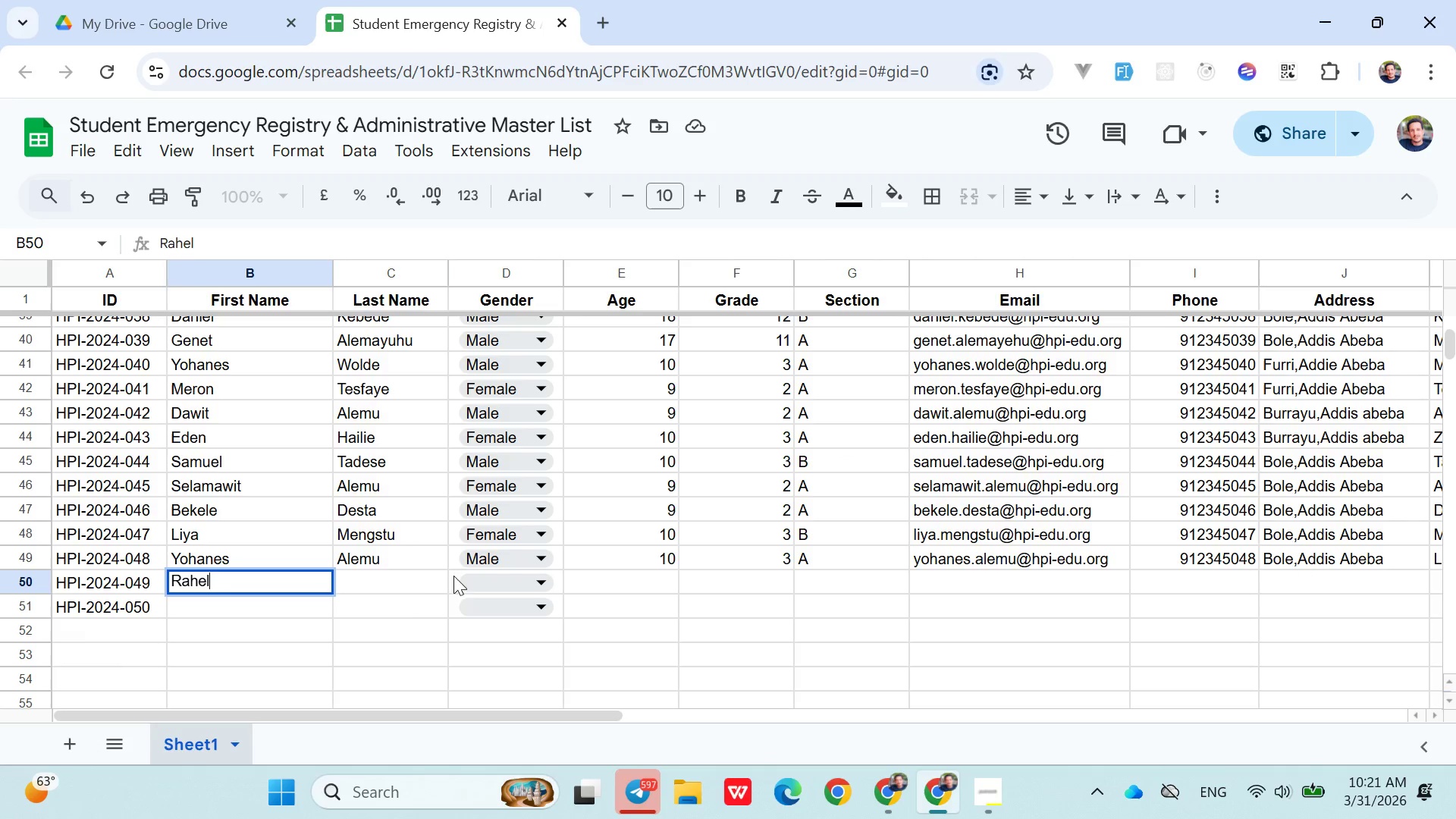 
left_click([396, 579])
 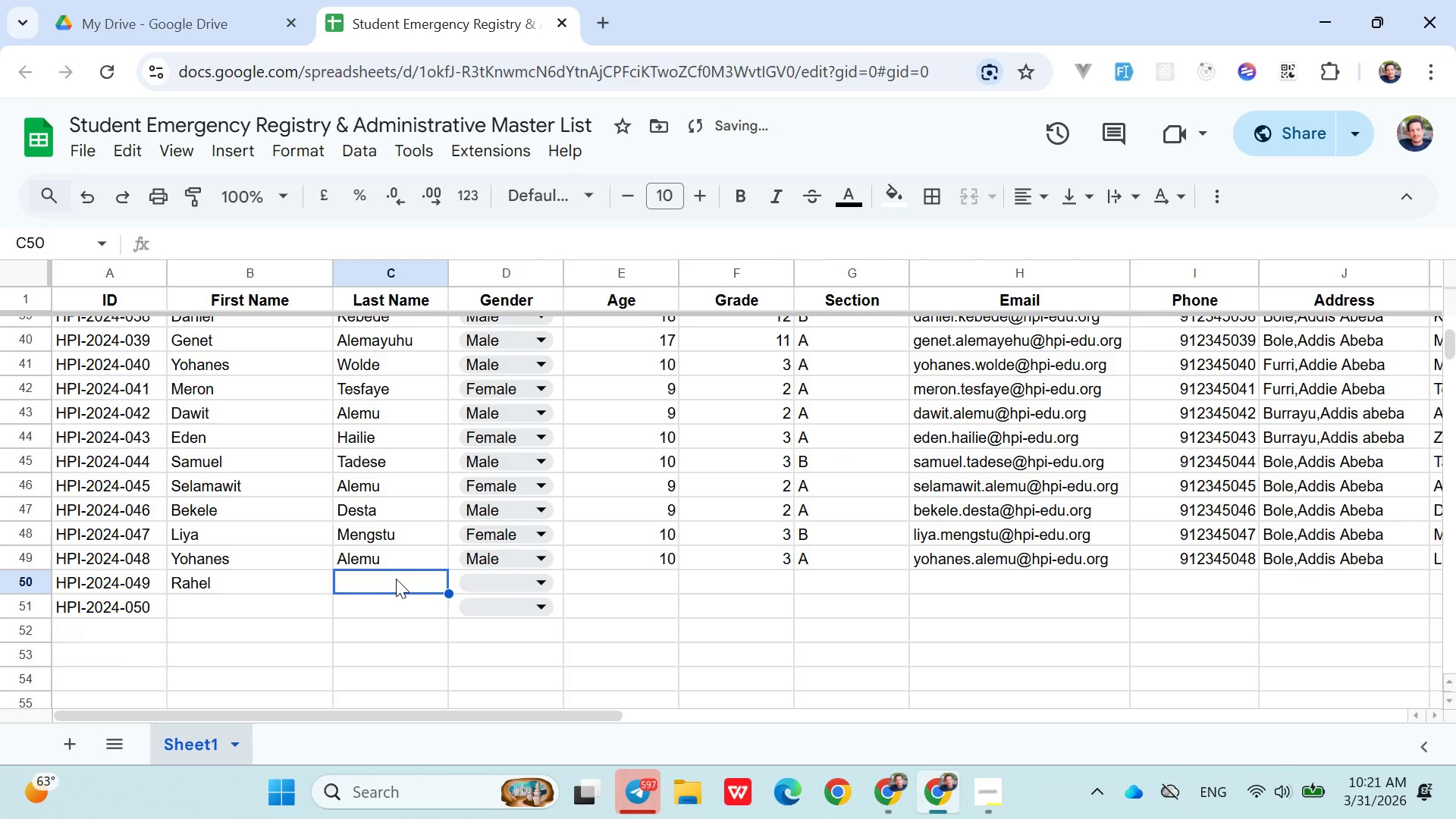 
type(Bekele)
 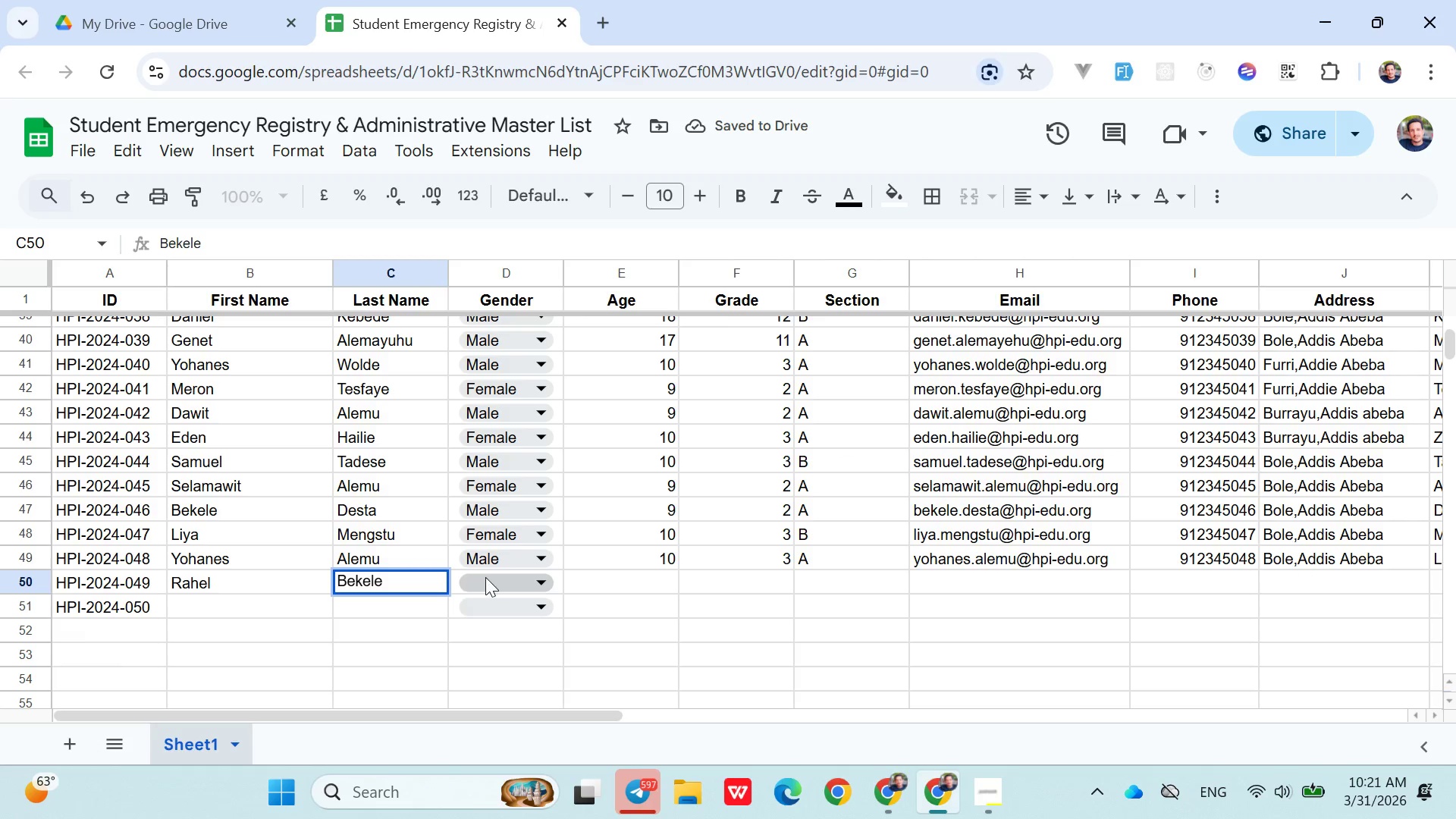 
left_click([487, 577])
 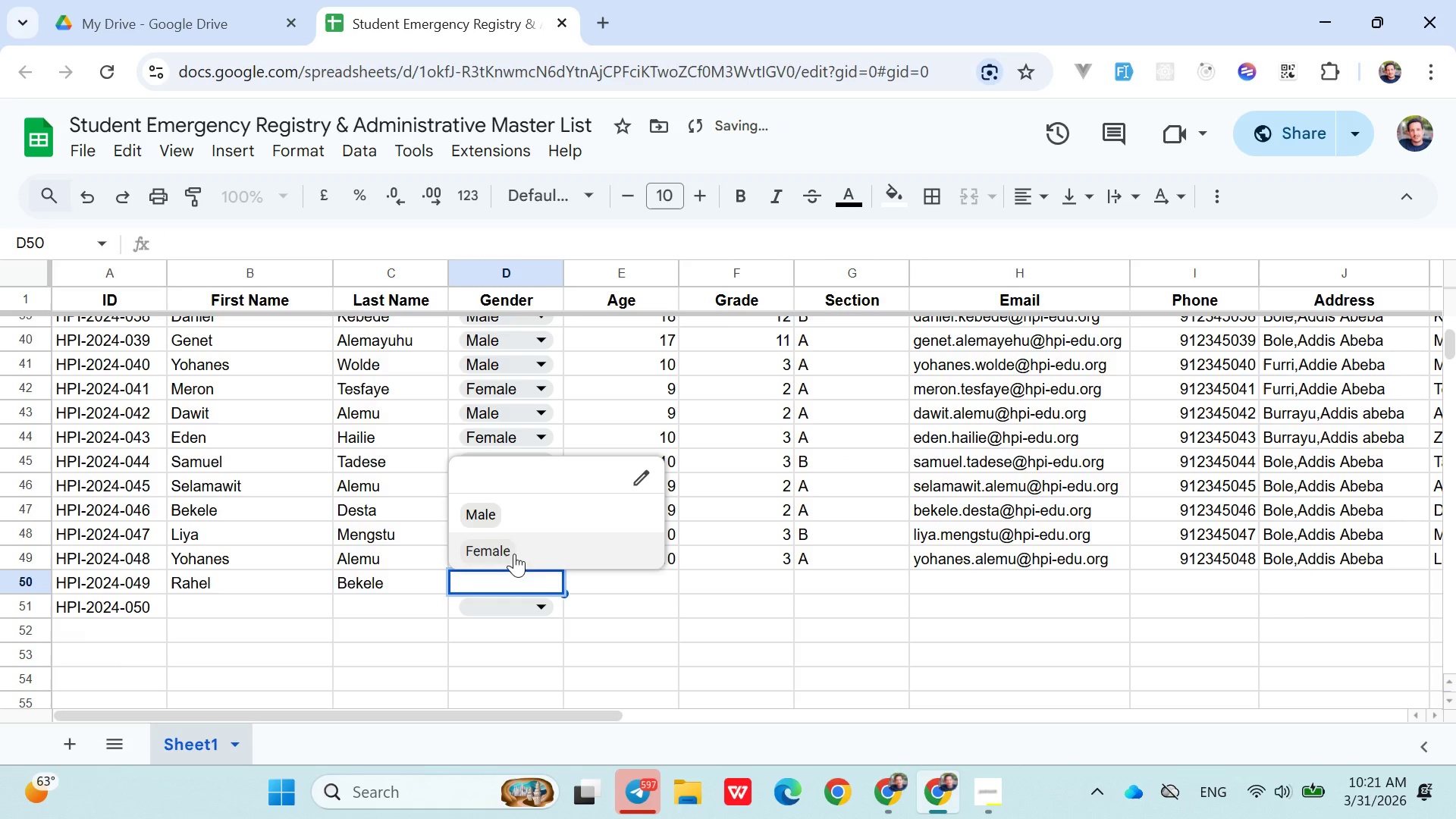 
left_click([514, 554])
 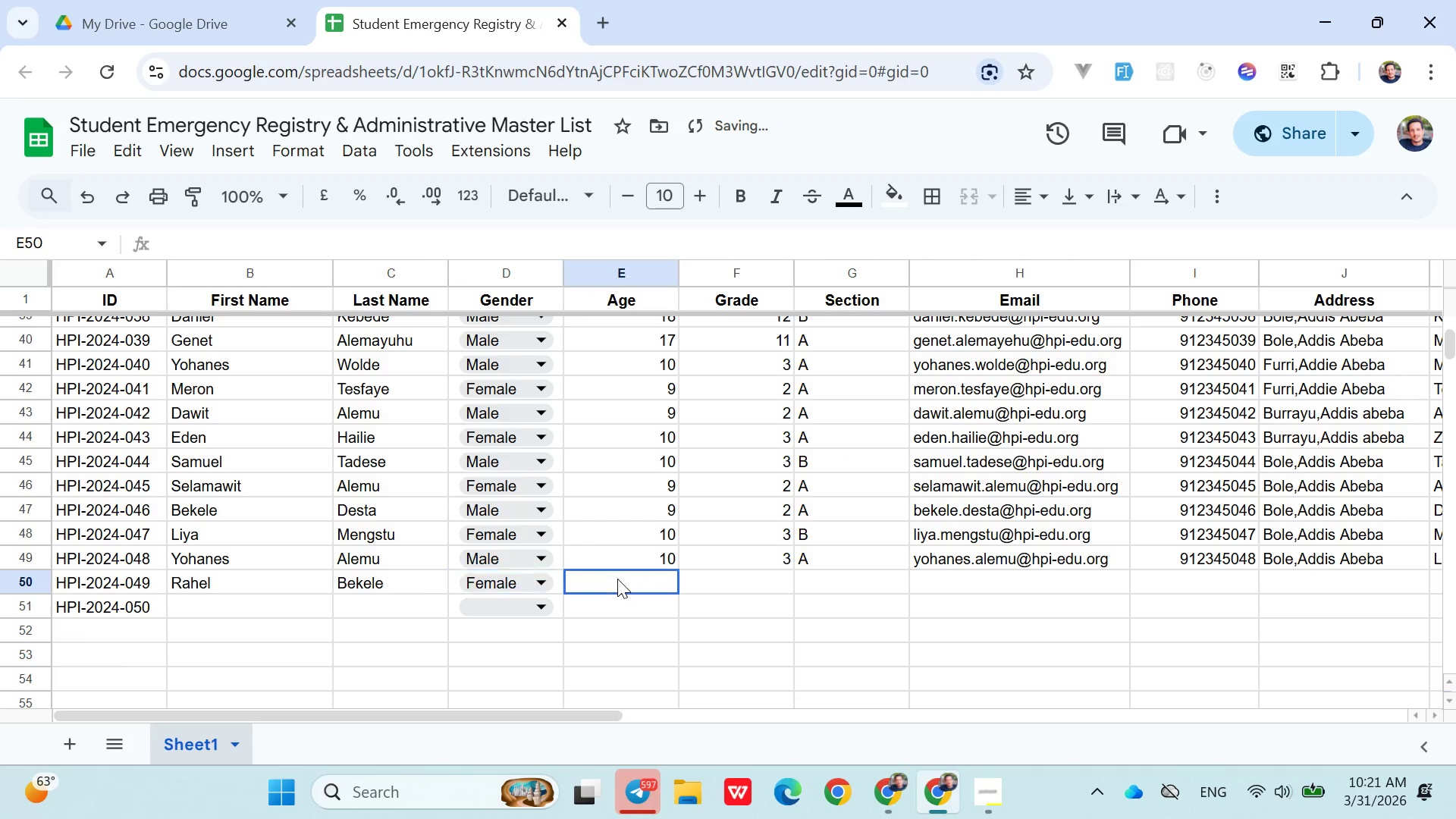 
left_click([617, 579])
 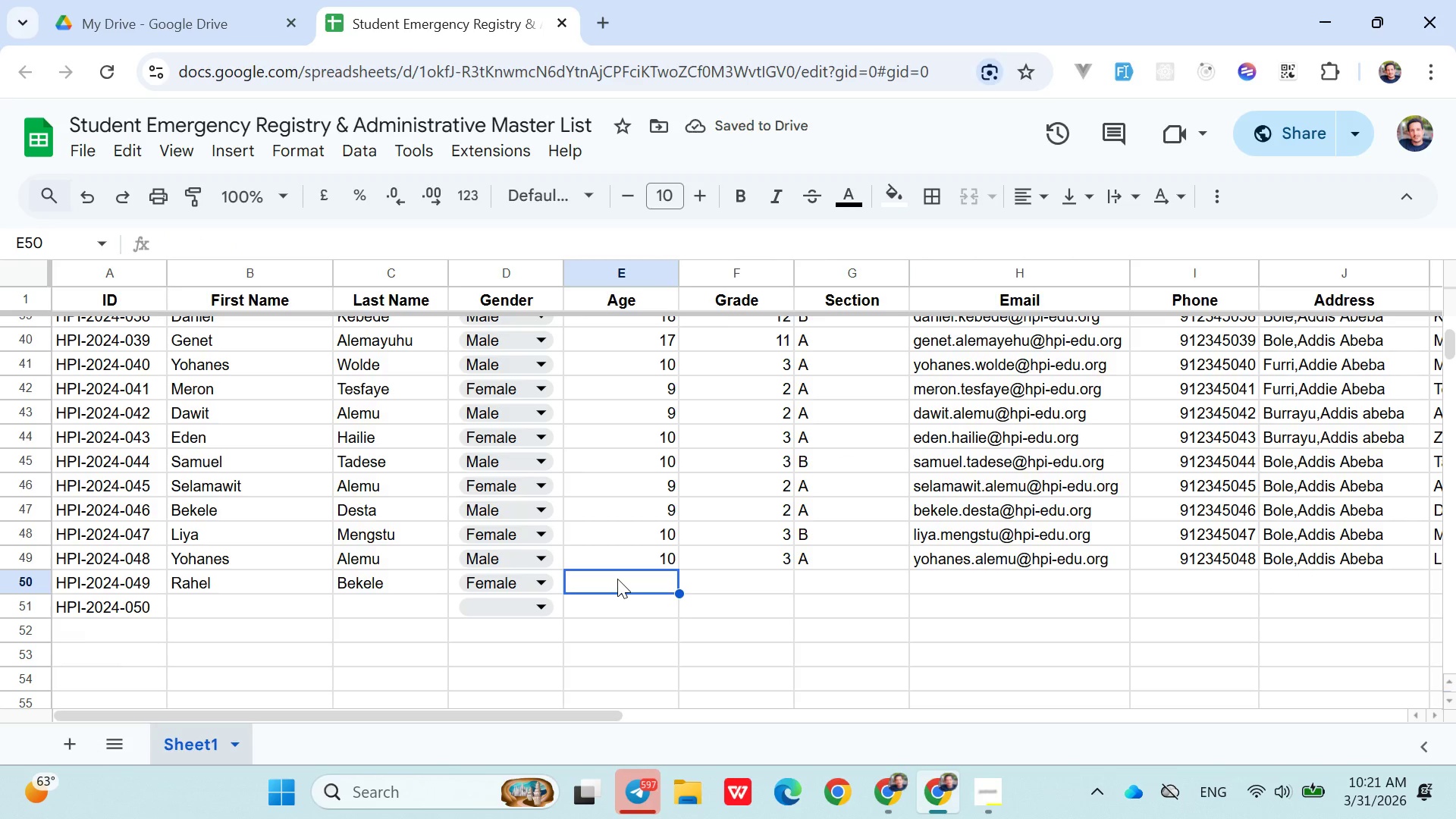 
key(9)
 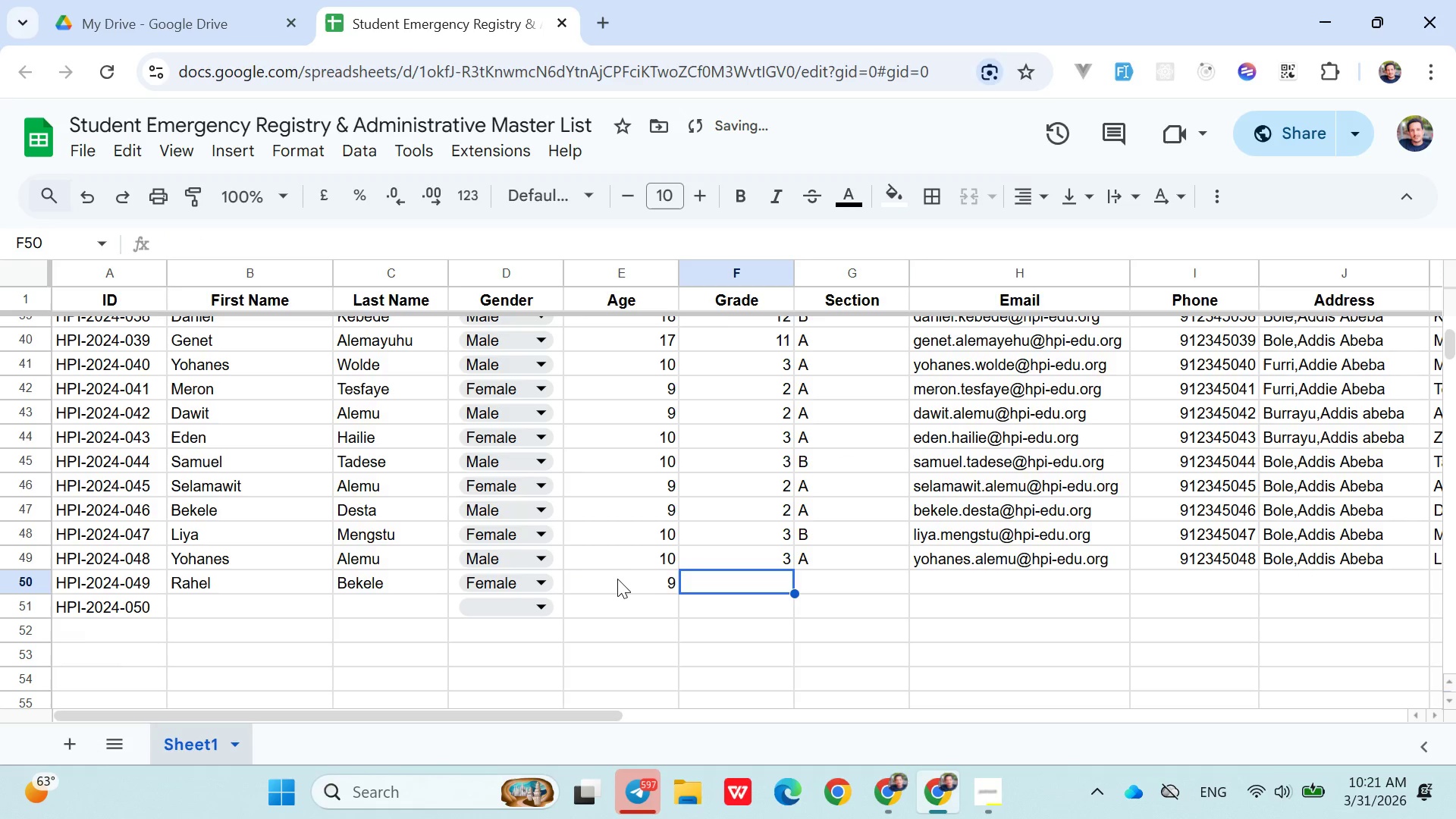 
key(ArrowRight)
 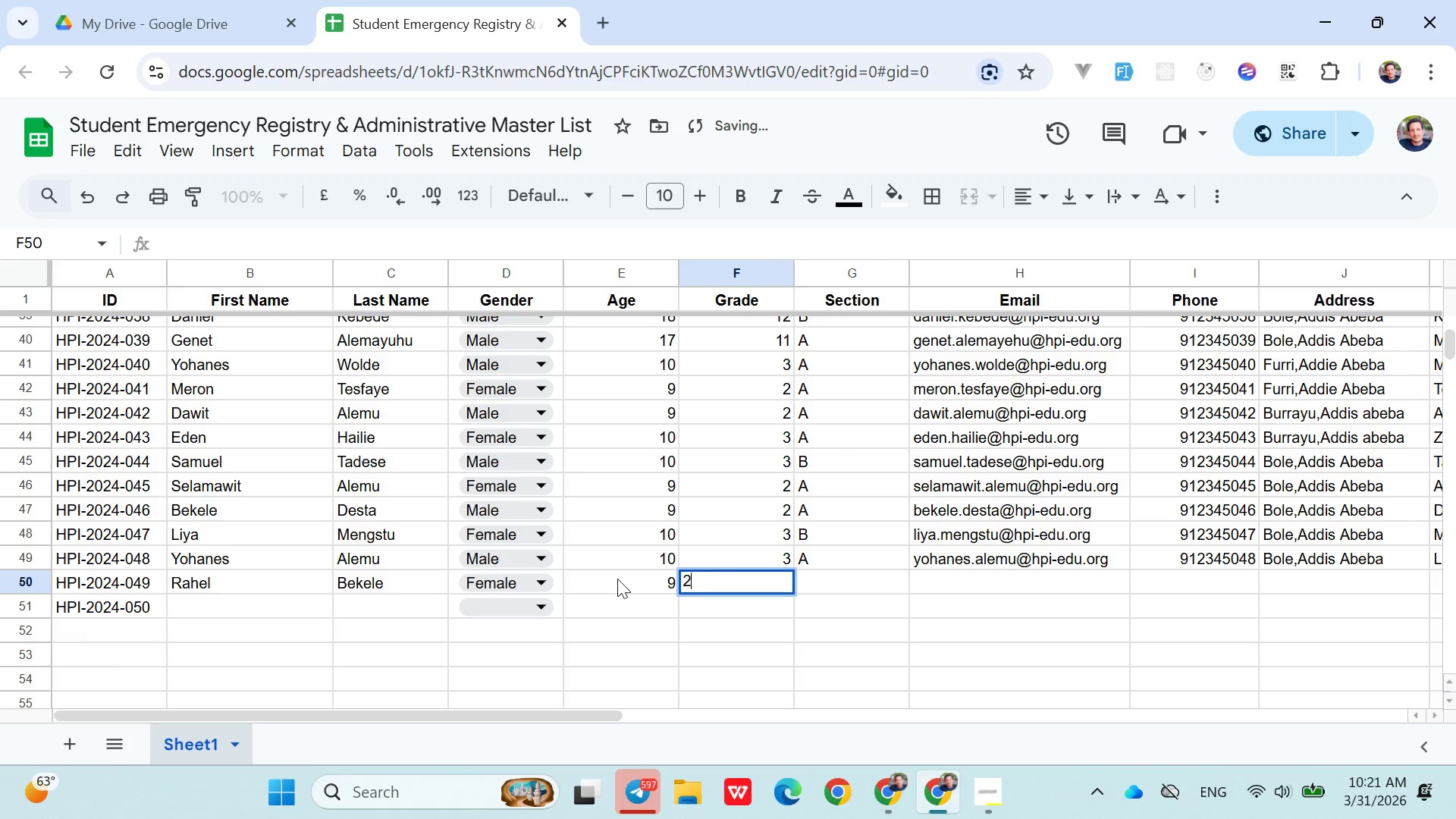 
key(2)
 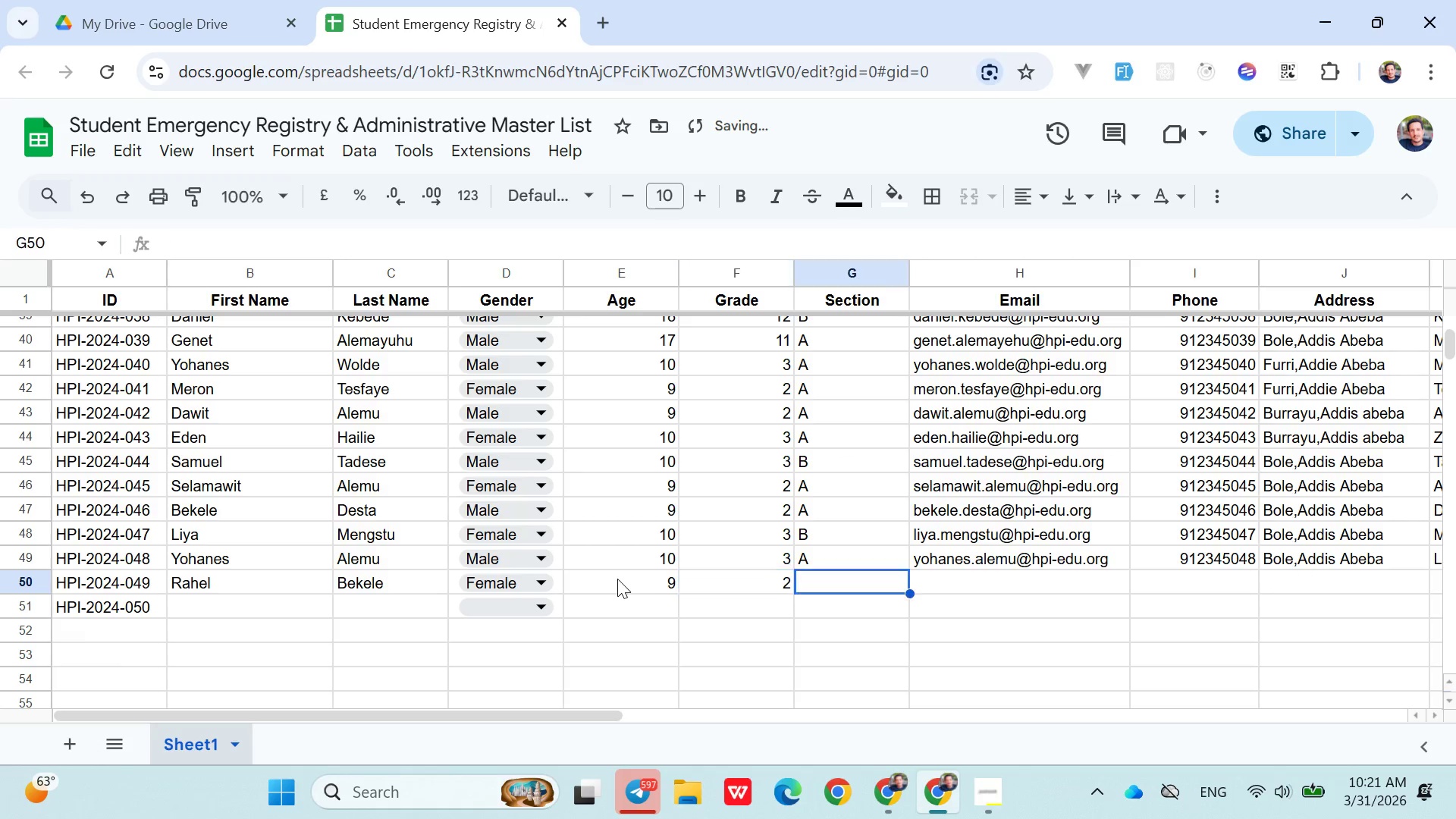 
key(ArrowRight)
 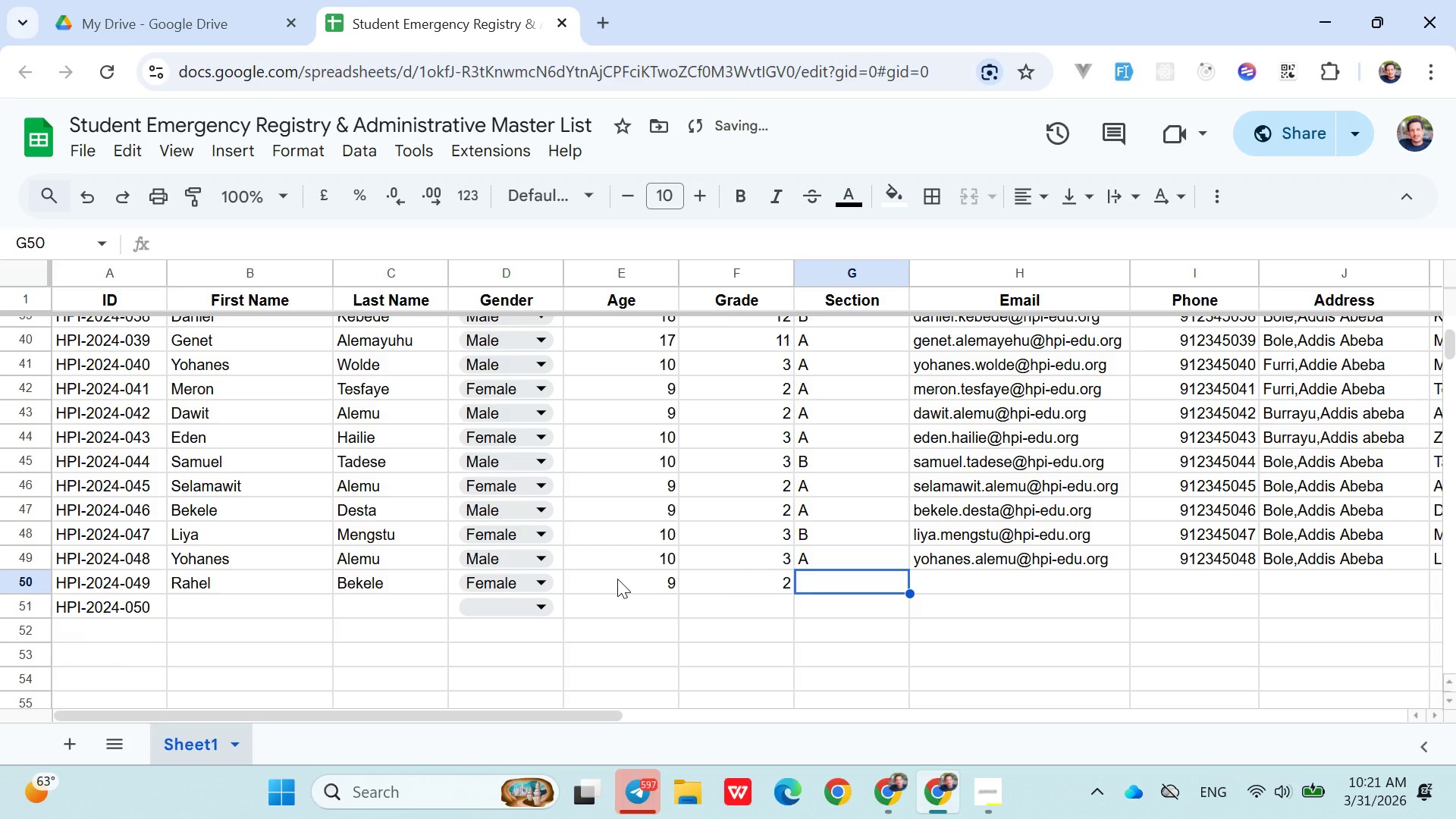 
key(Shift+ShiftLeft)
 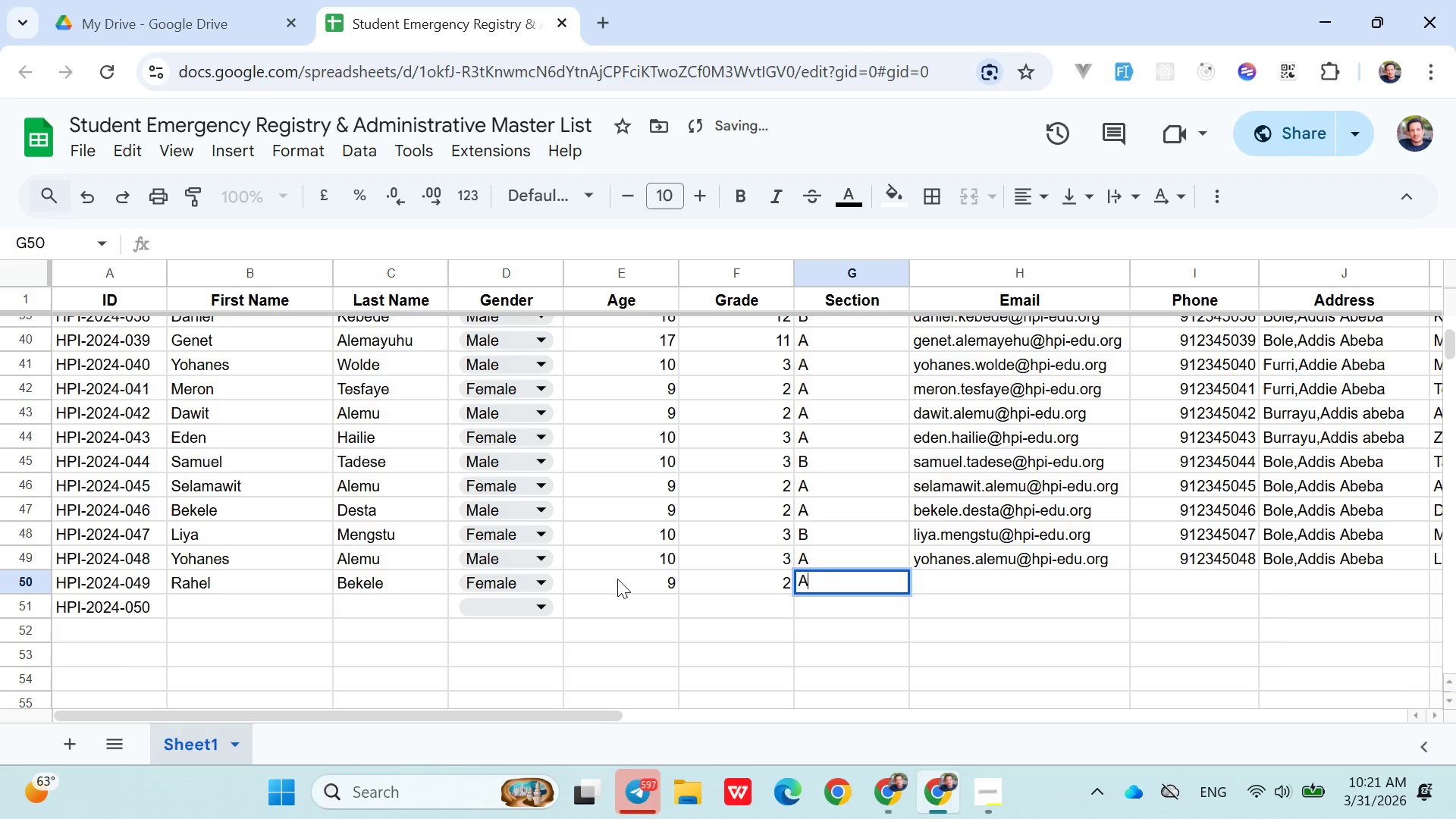 
key(Shift+A)
 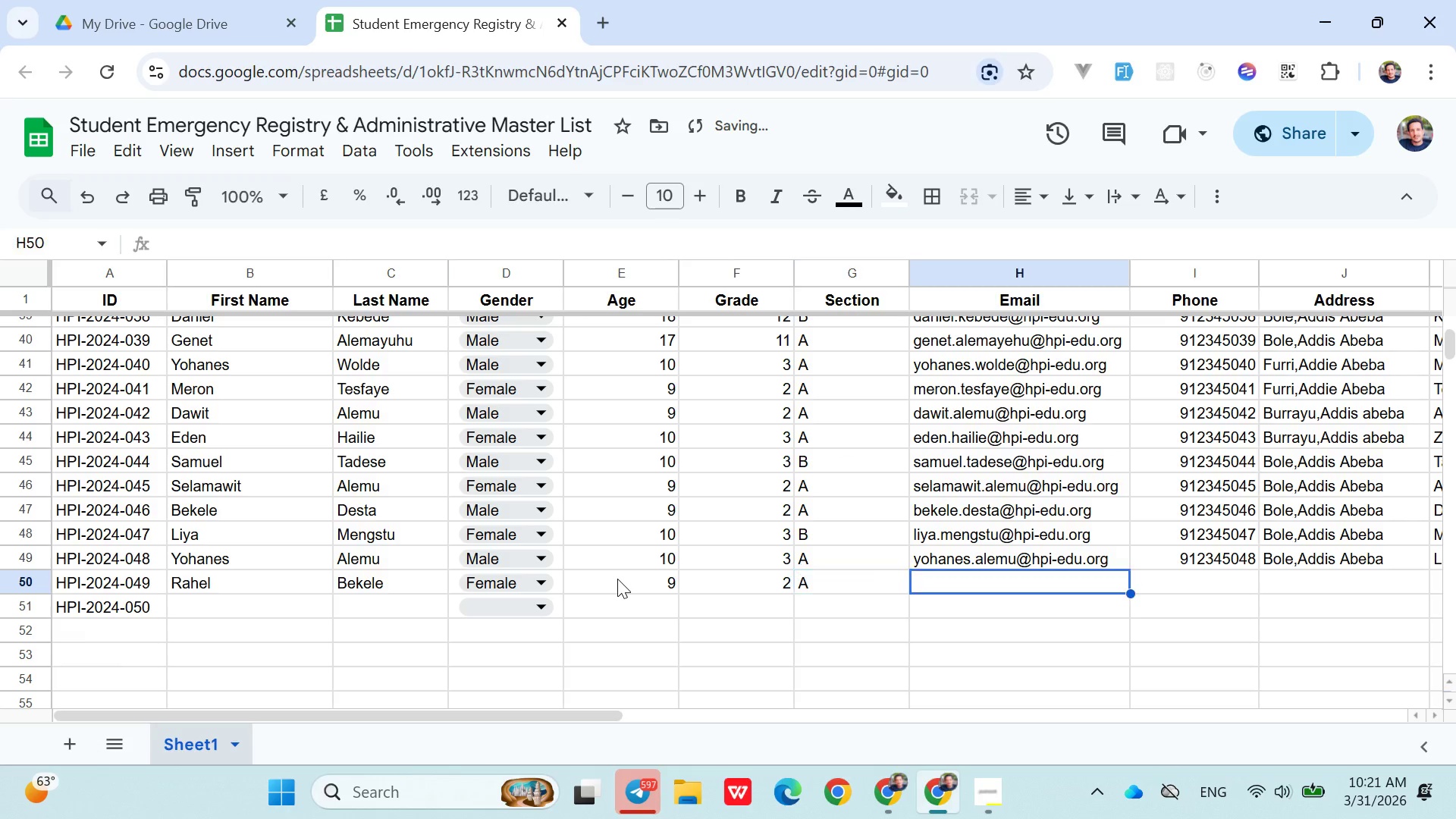 
key(ArrowRight)
 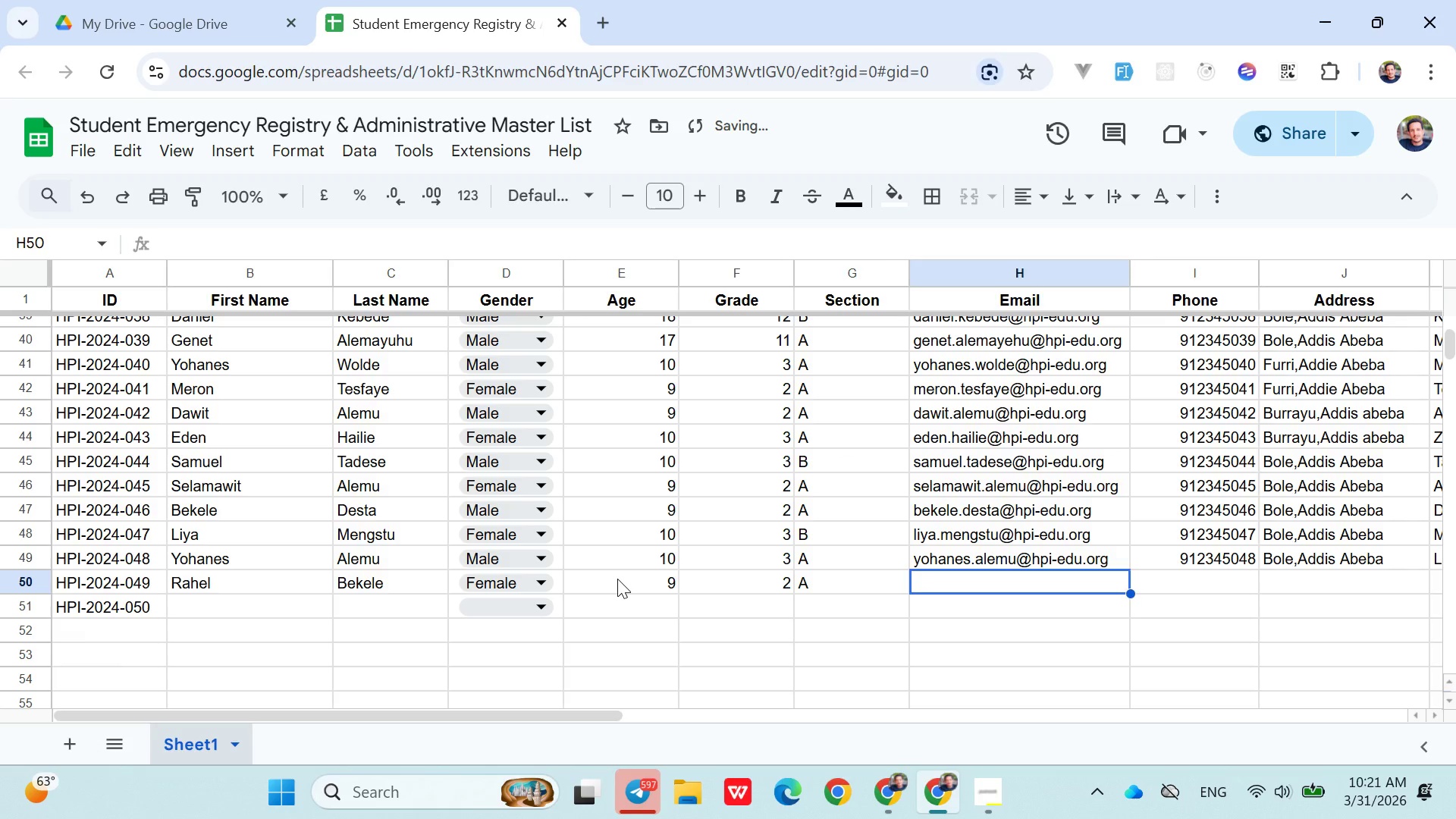 
key(ArrowLeft)
 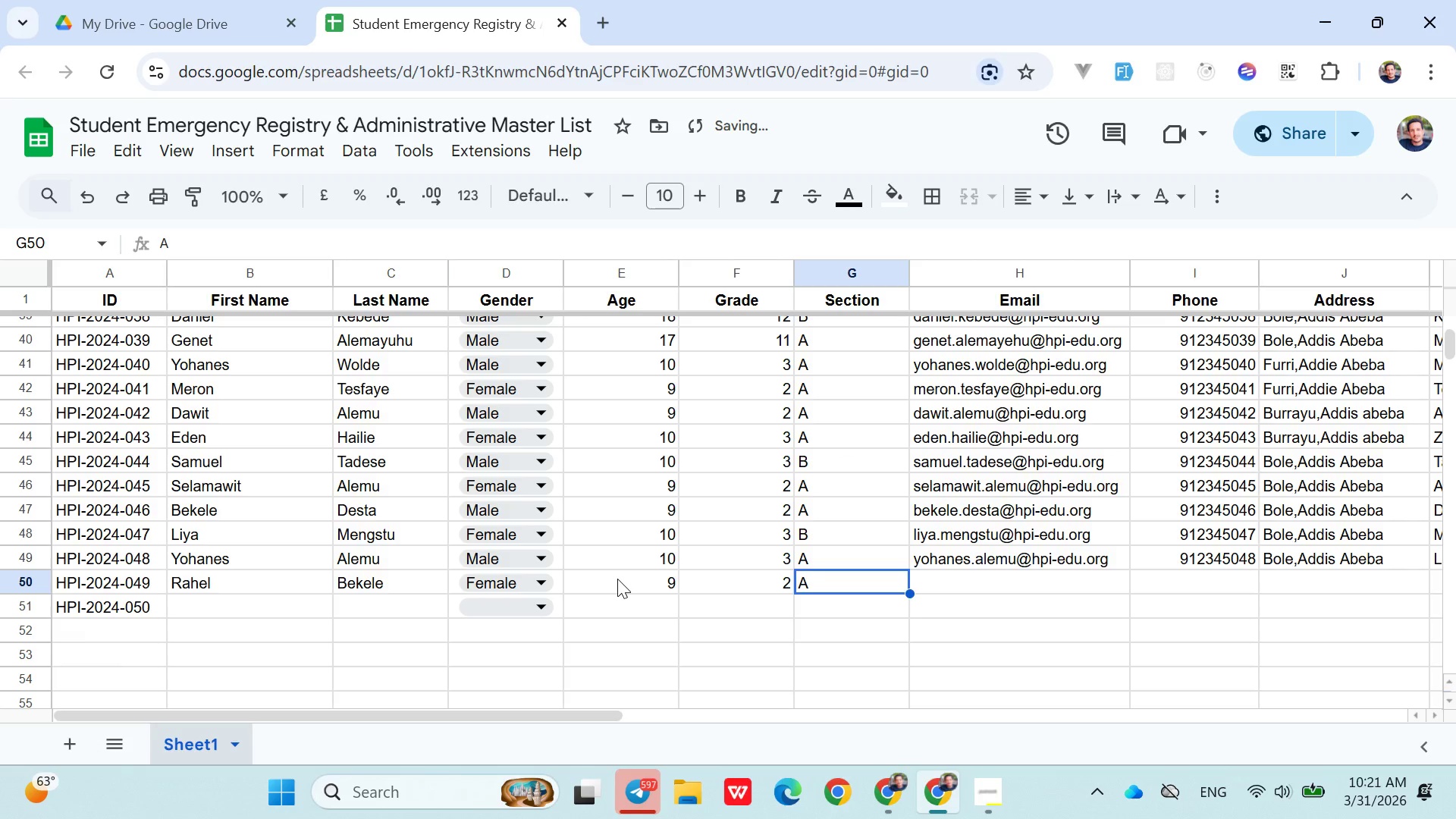 
key(Backspace)
 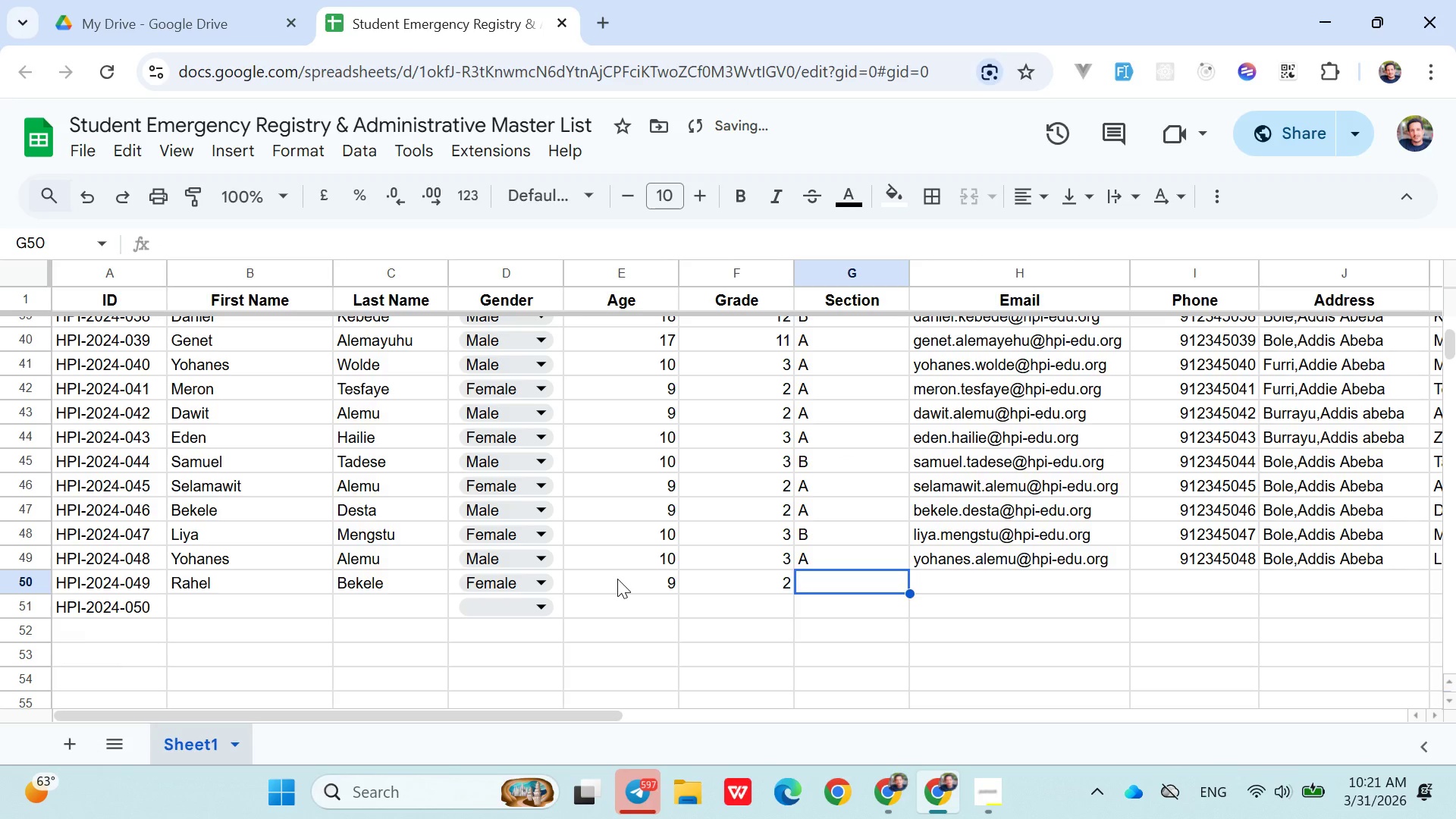 
key(Shift+ShiftLeft)
 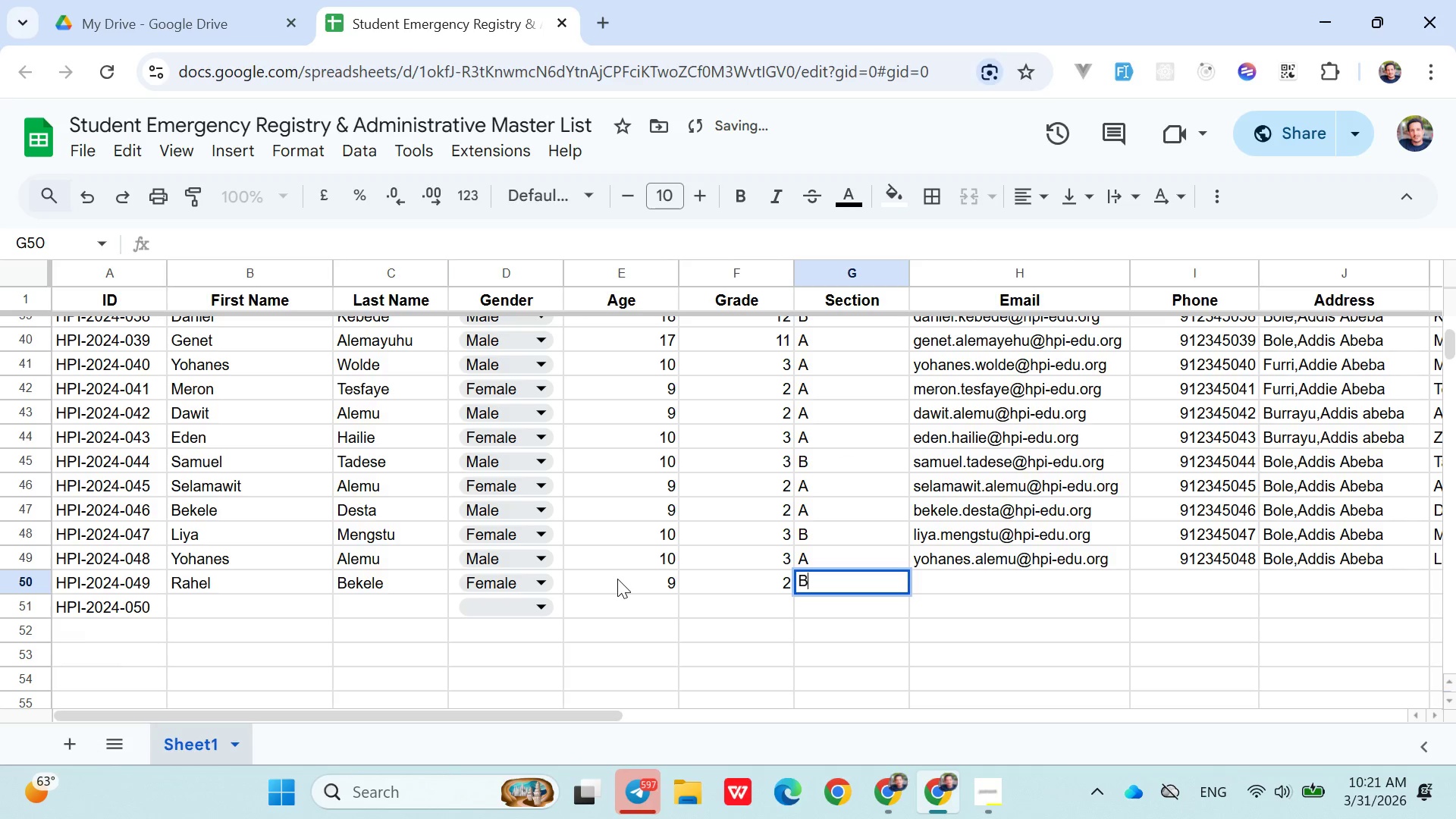 
key(Shift+B)
 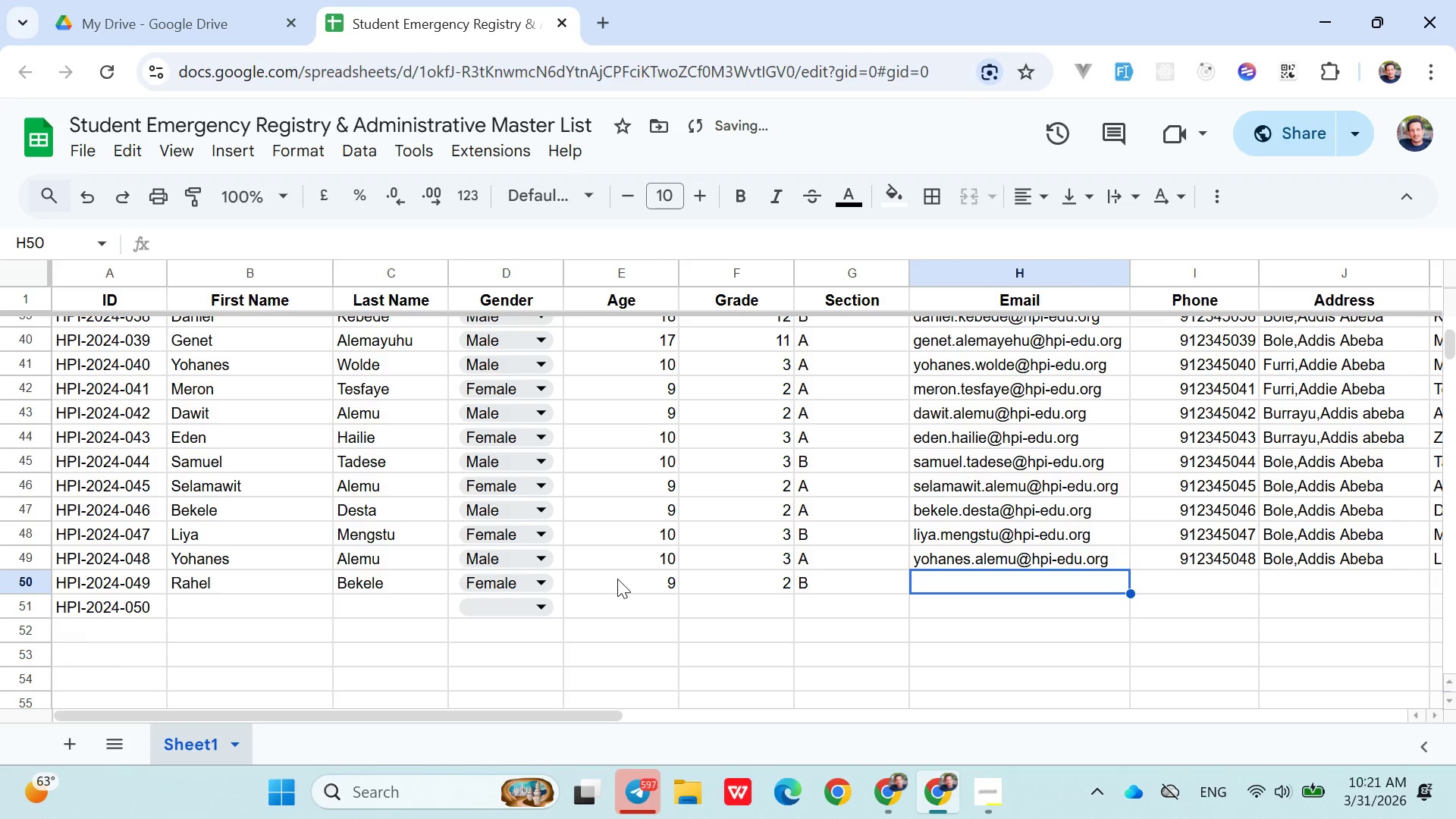 
key(ArrowRight)
 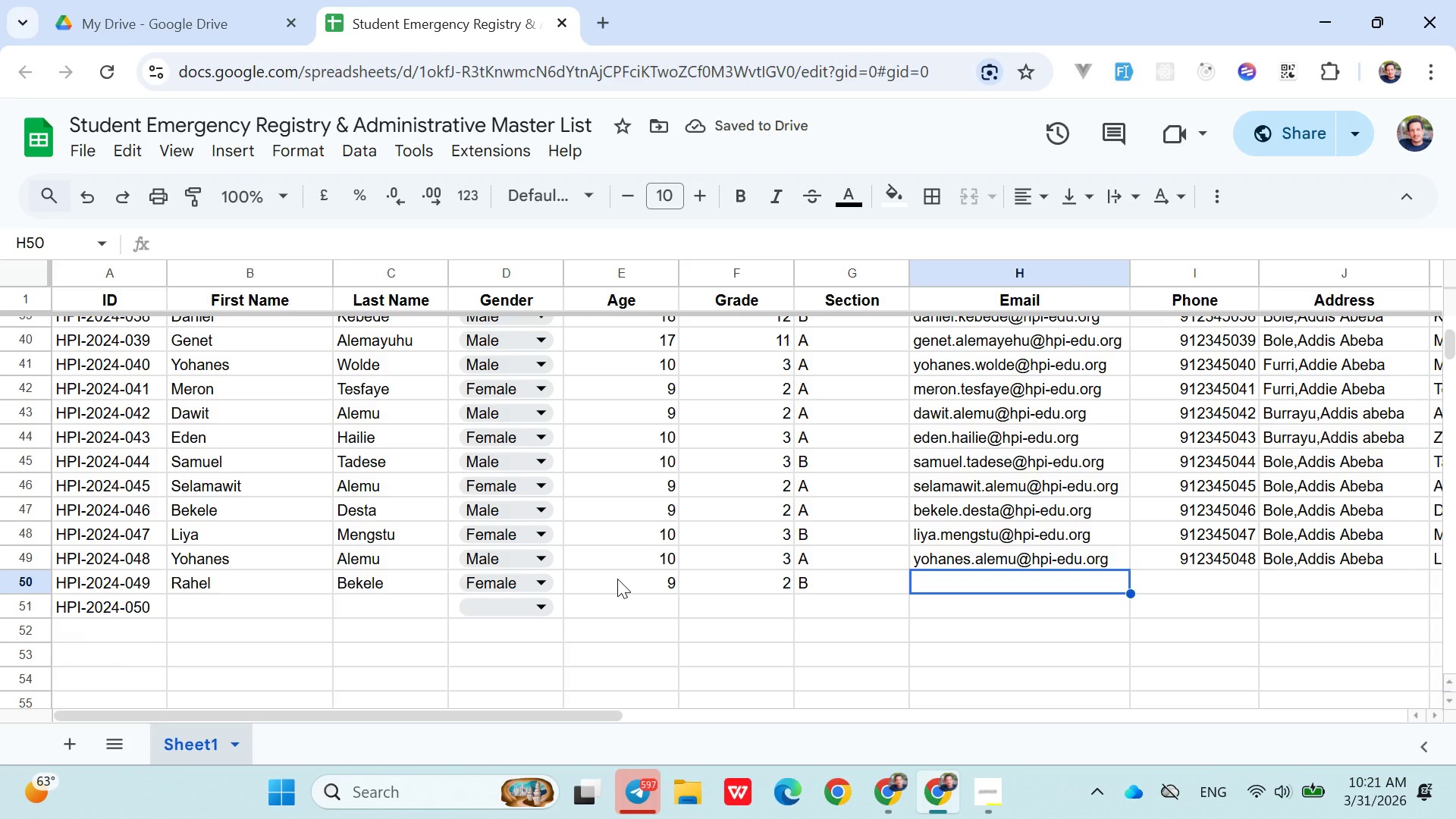 
type(rahel.bekele@hpi-edu.org)
 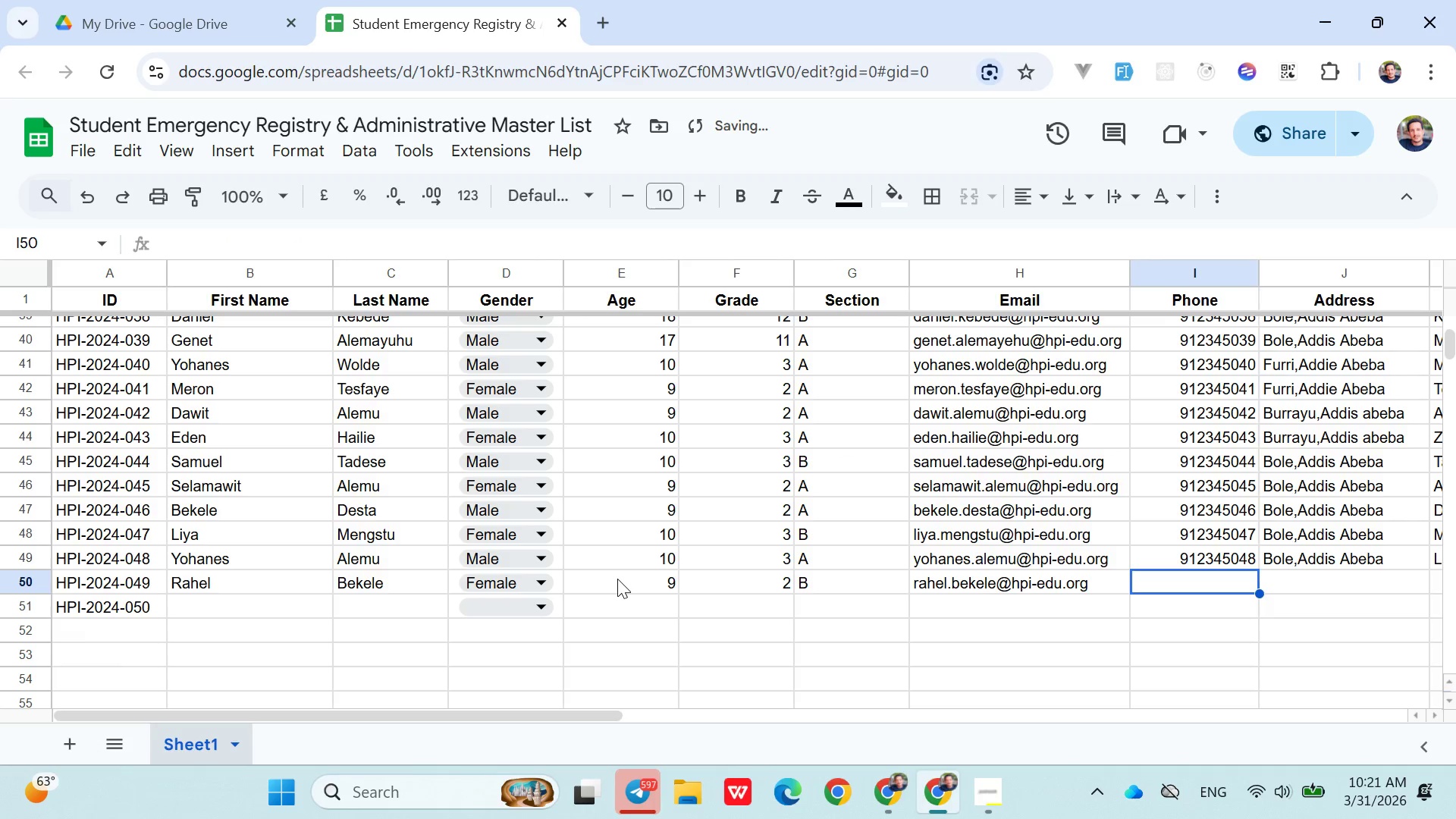 
 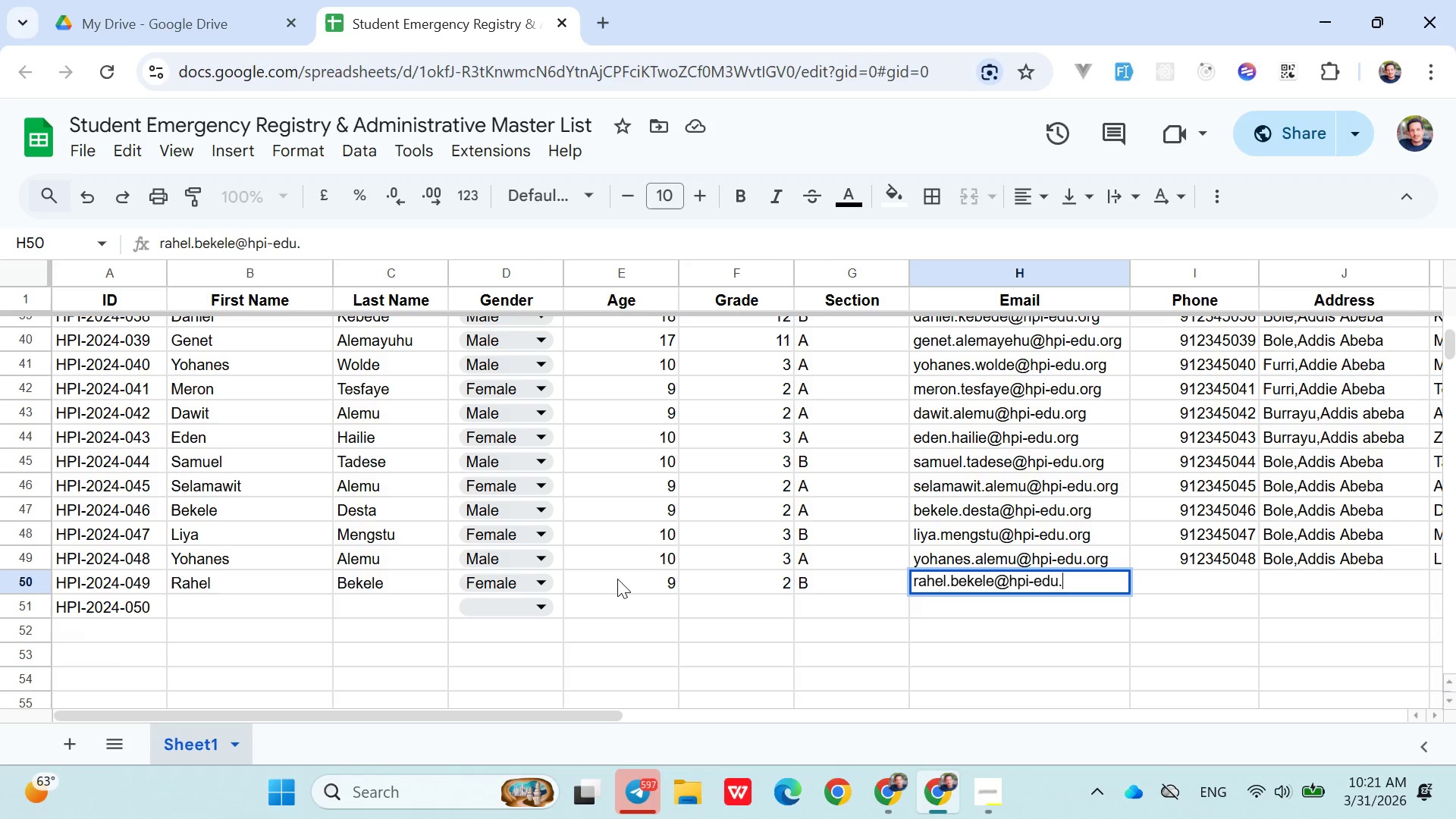 
key(ArrowRight)
 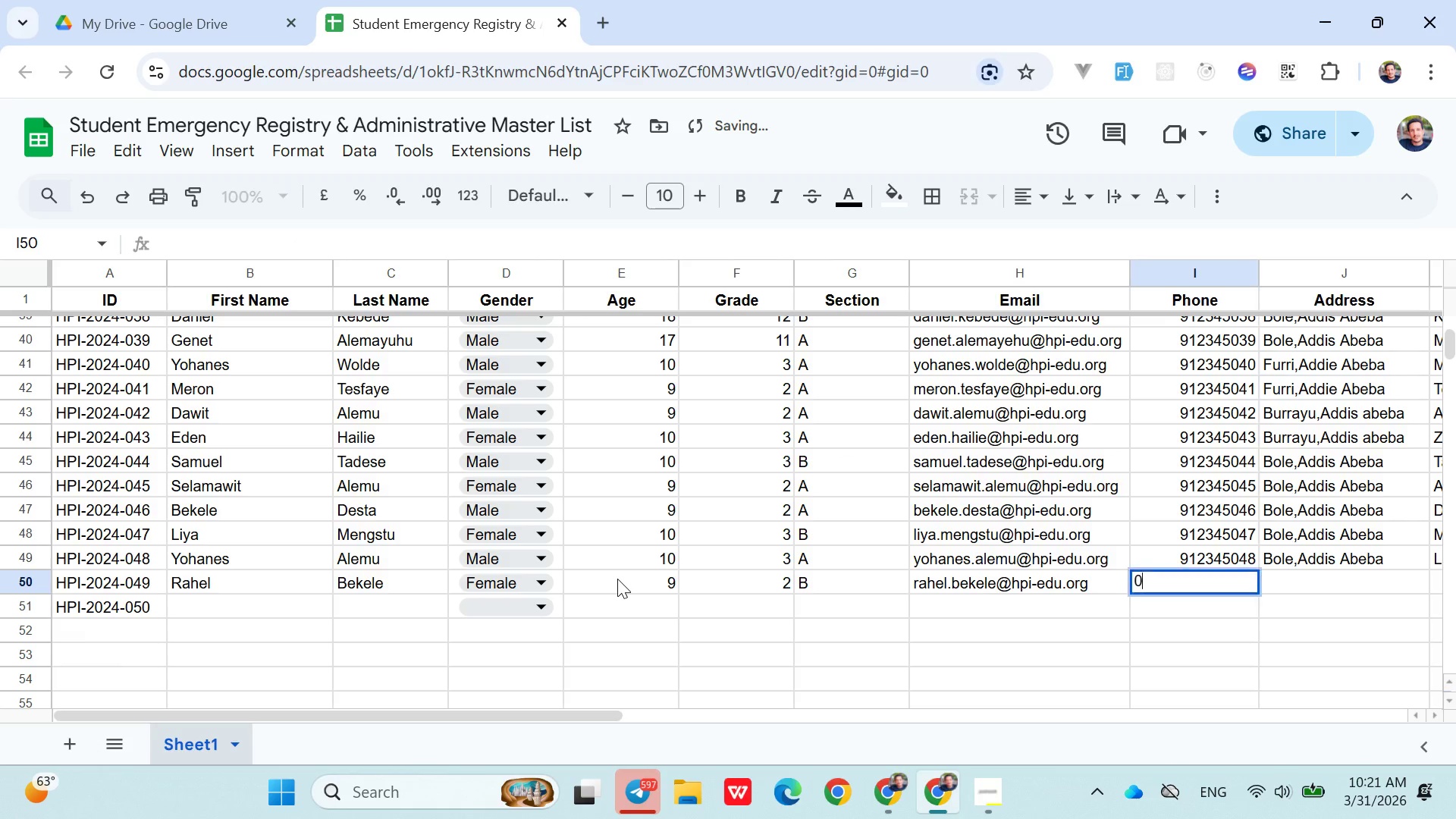 
type(0912345049)
 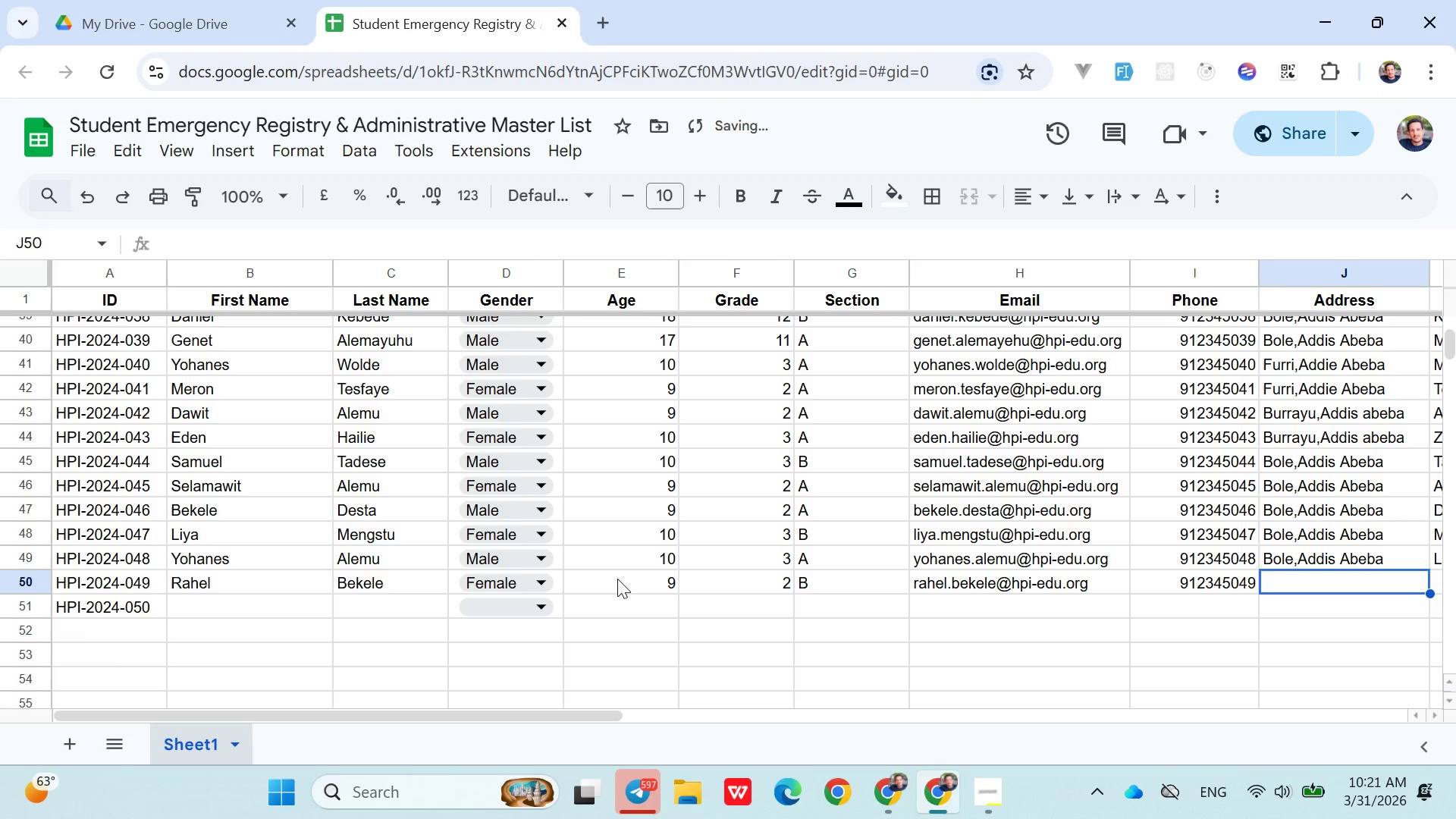 
key(ArrowRight)
 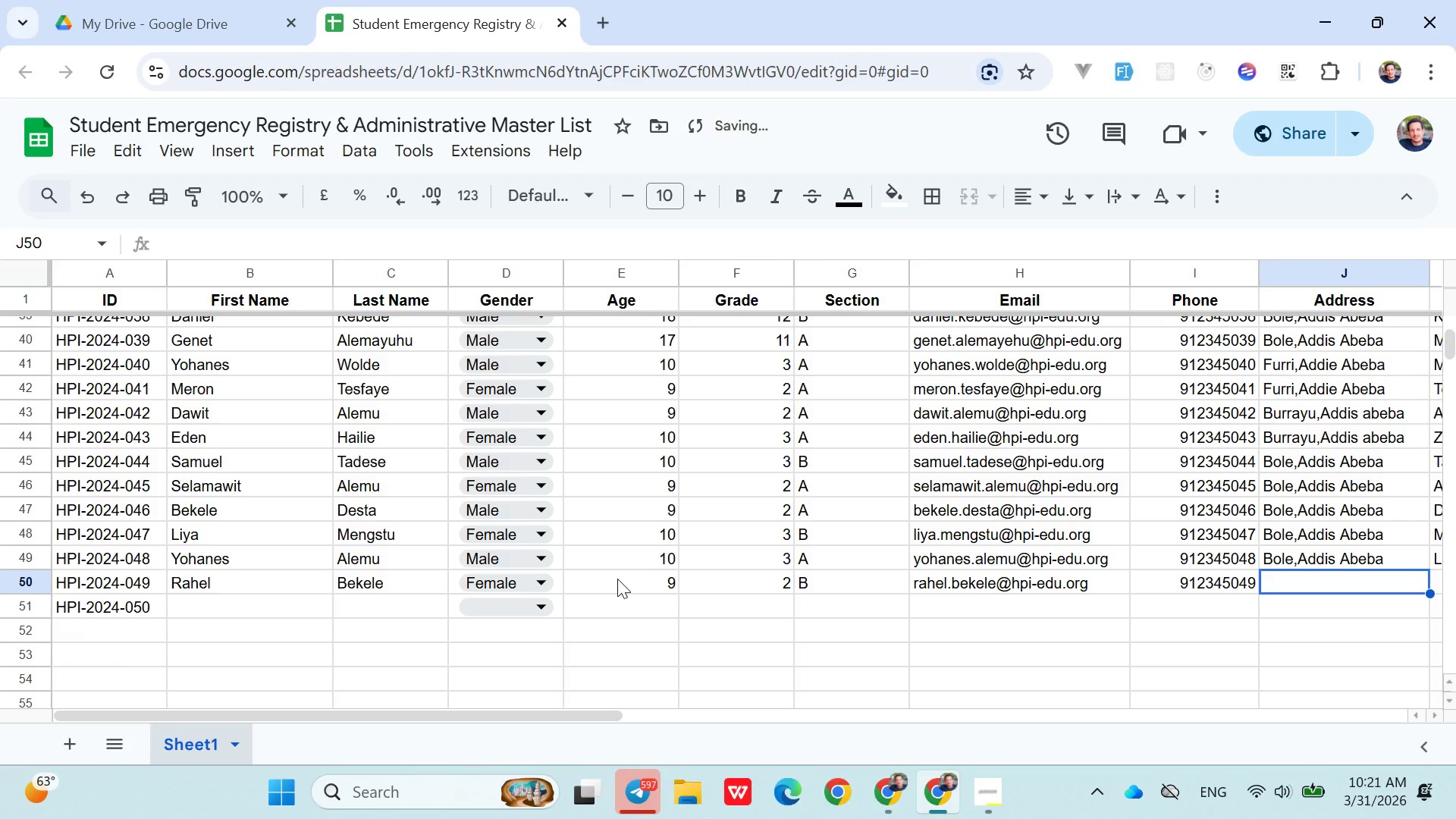 
type(Ayert)
 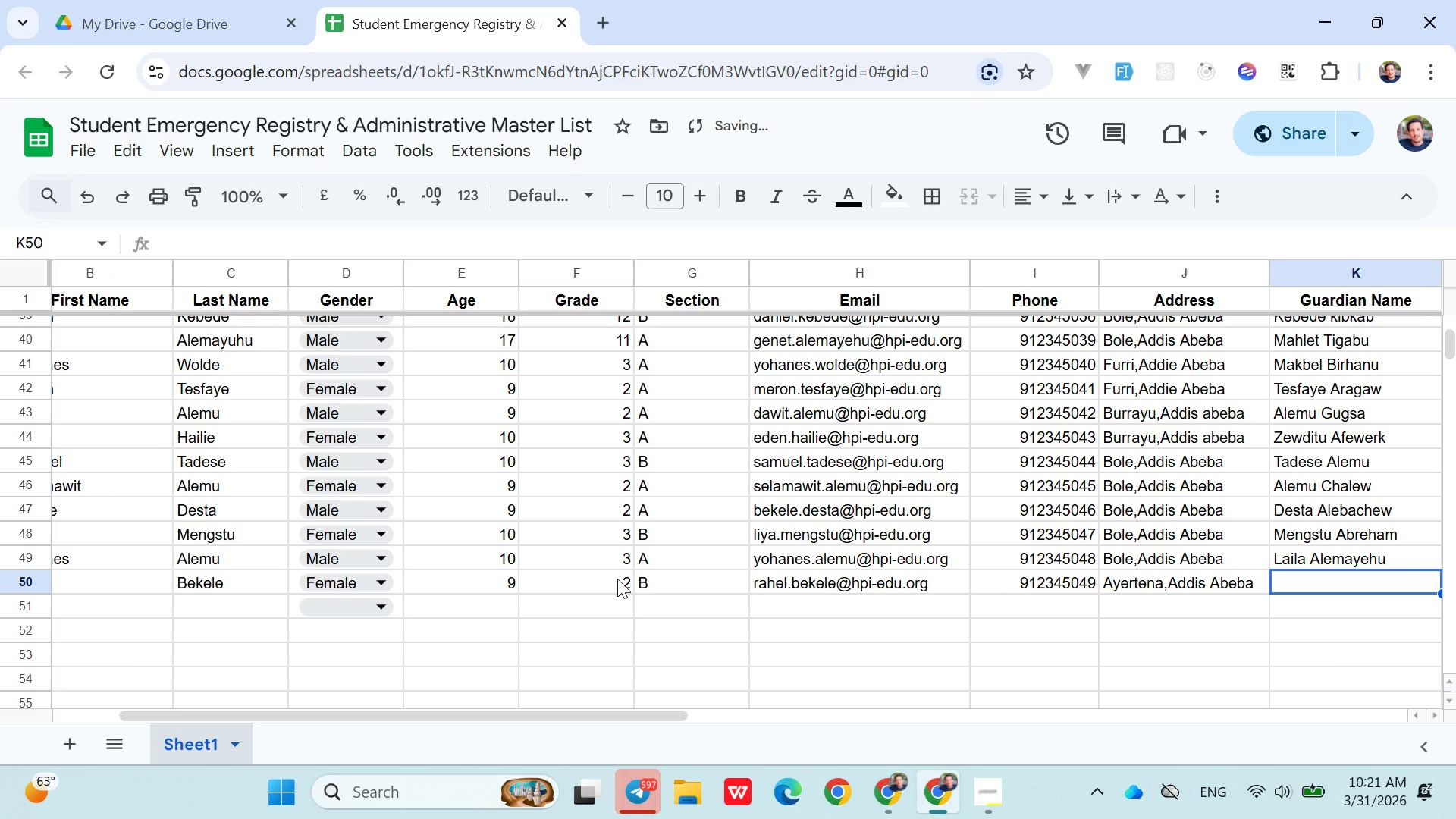 
key(ArrowRight)
 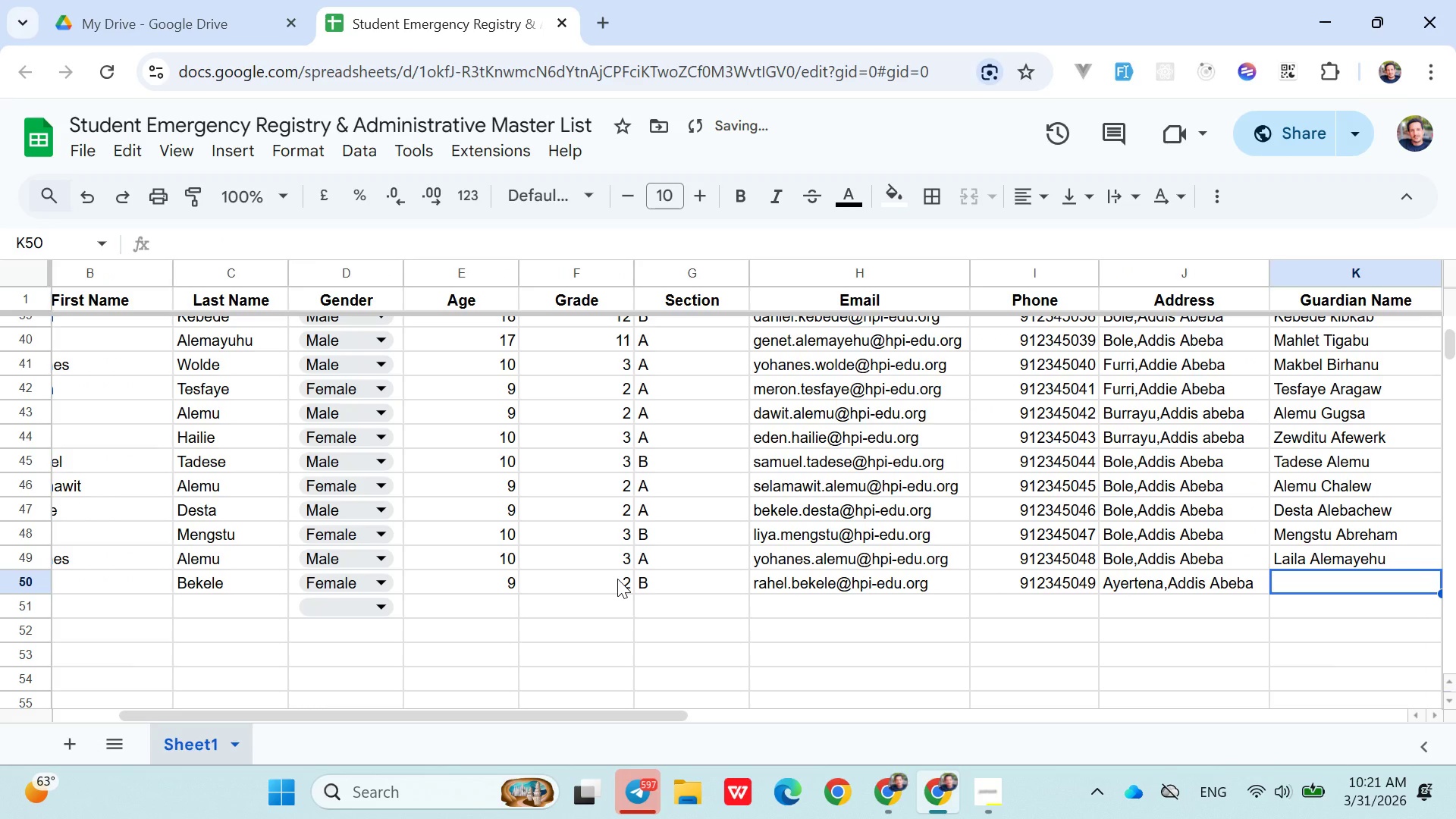 
hold_key(key=ShiftLeft, duration=1.51)
 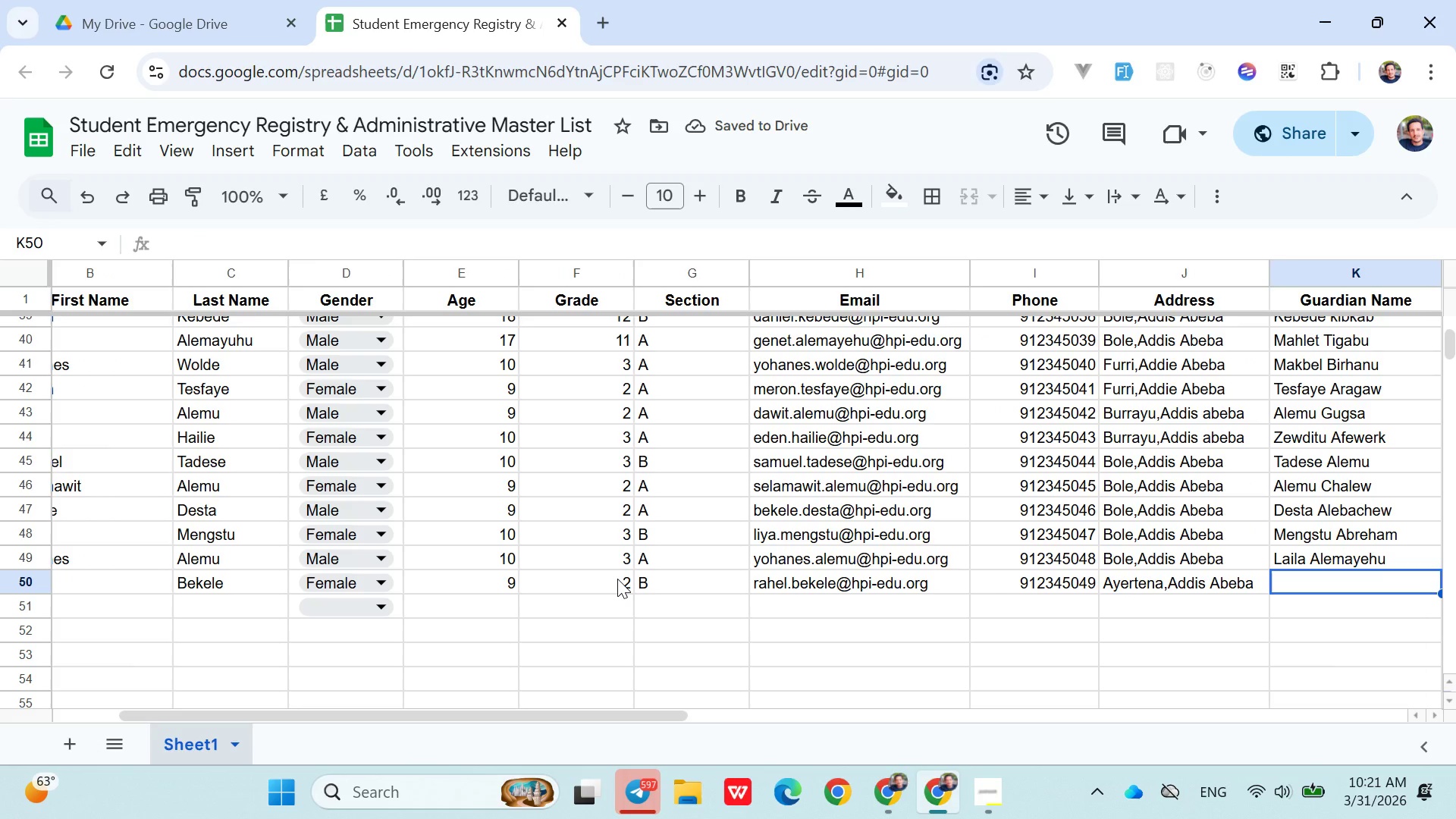 
type(Bekele gerba)
 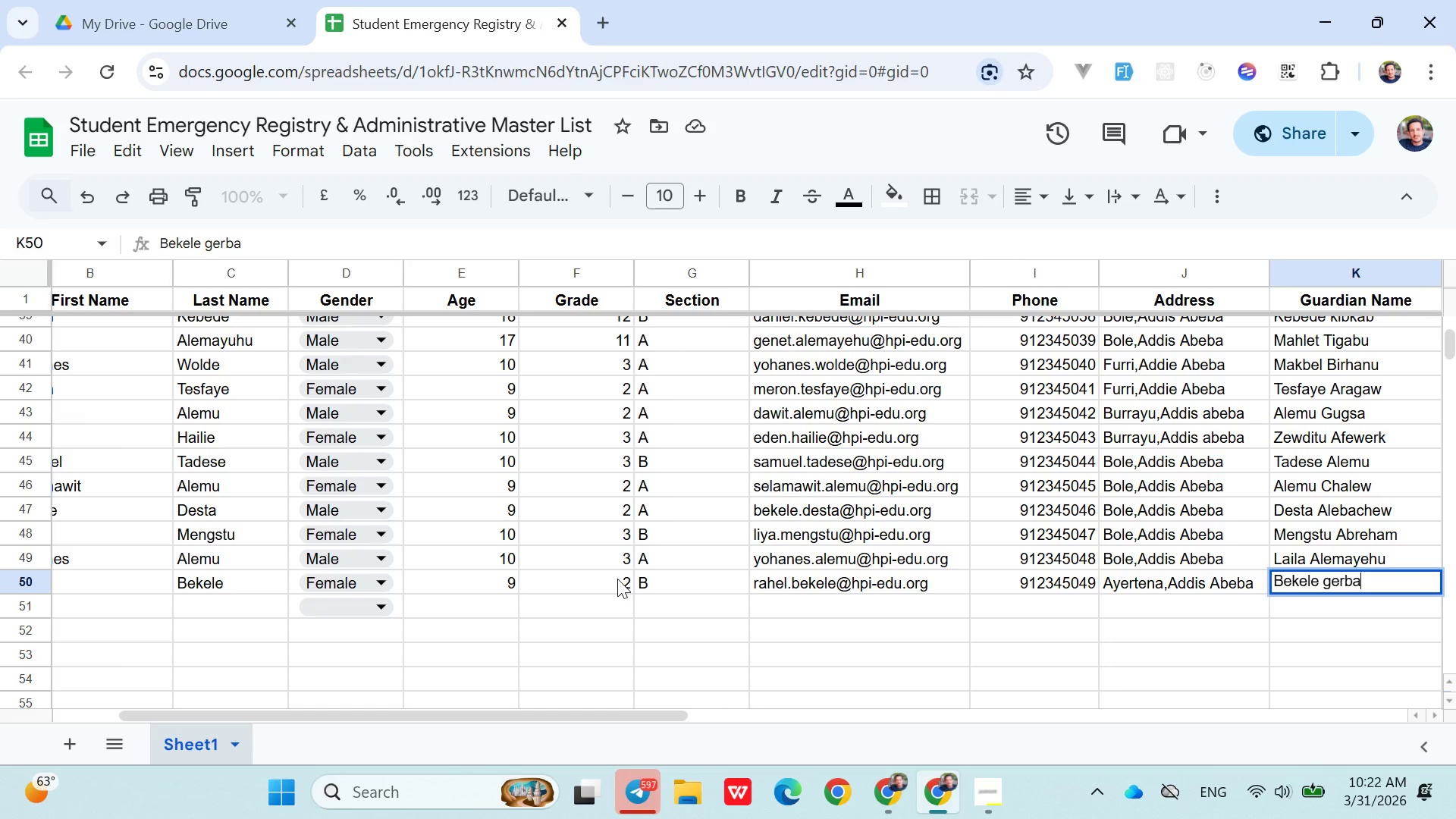 
key(ArrowRight)
 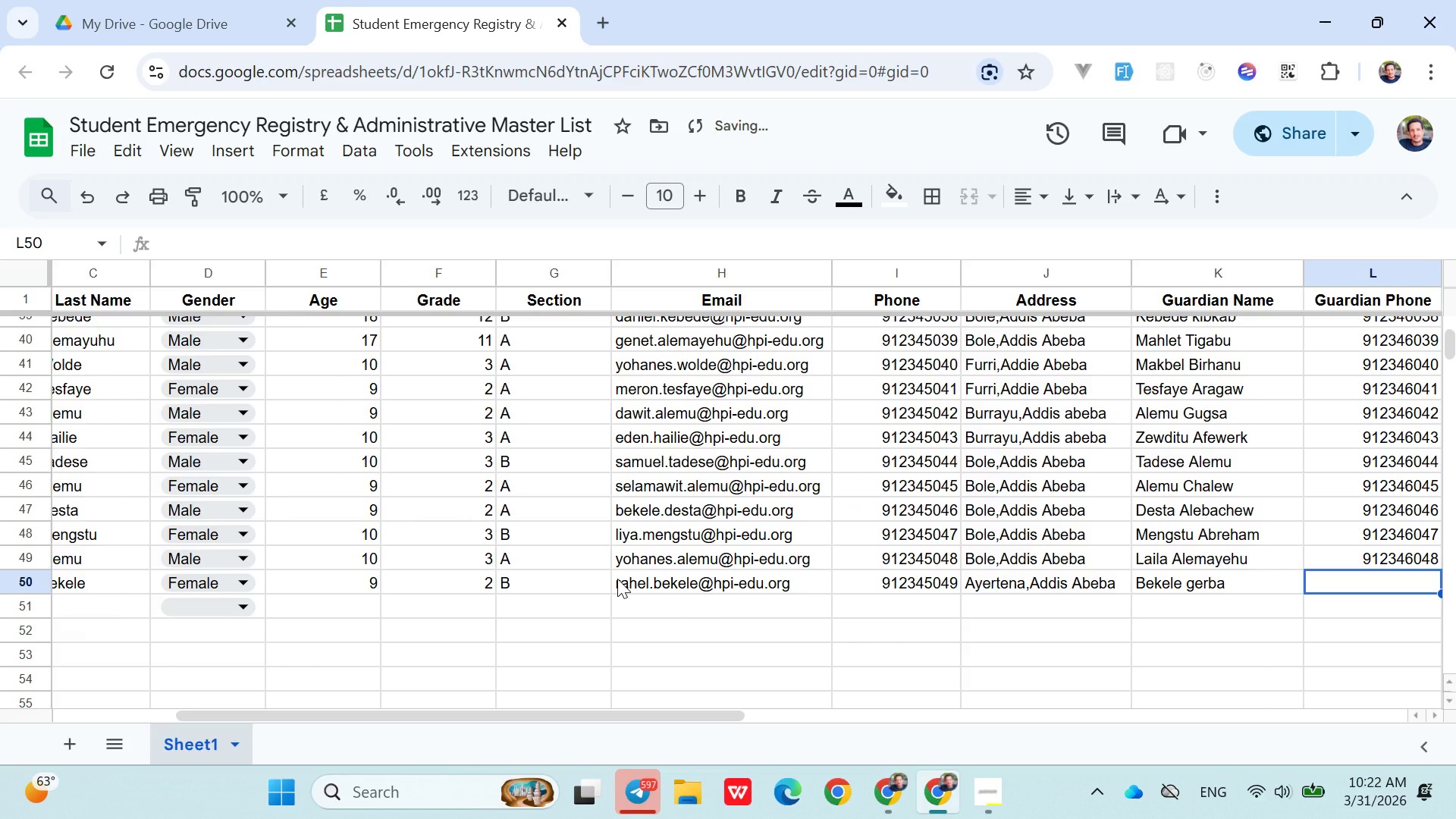 
type(0912345)
key(Backspace)
type(6049)
 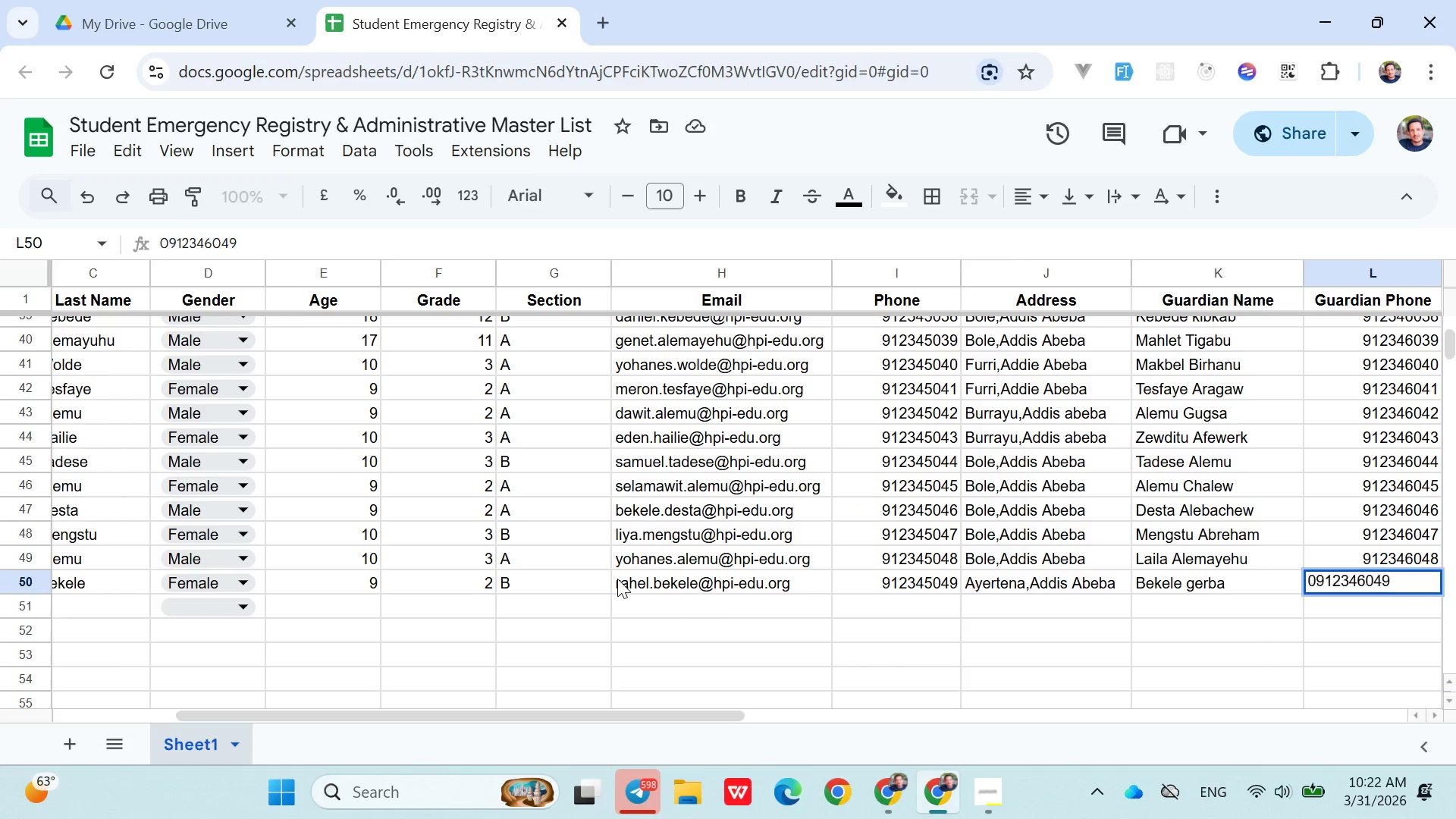 
key(ArrowDown)
 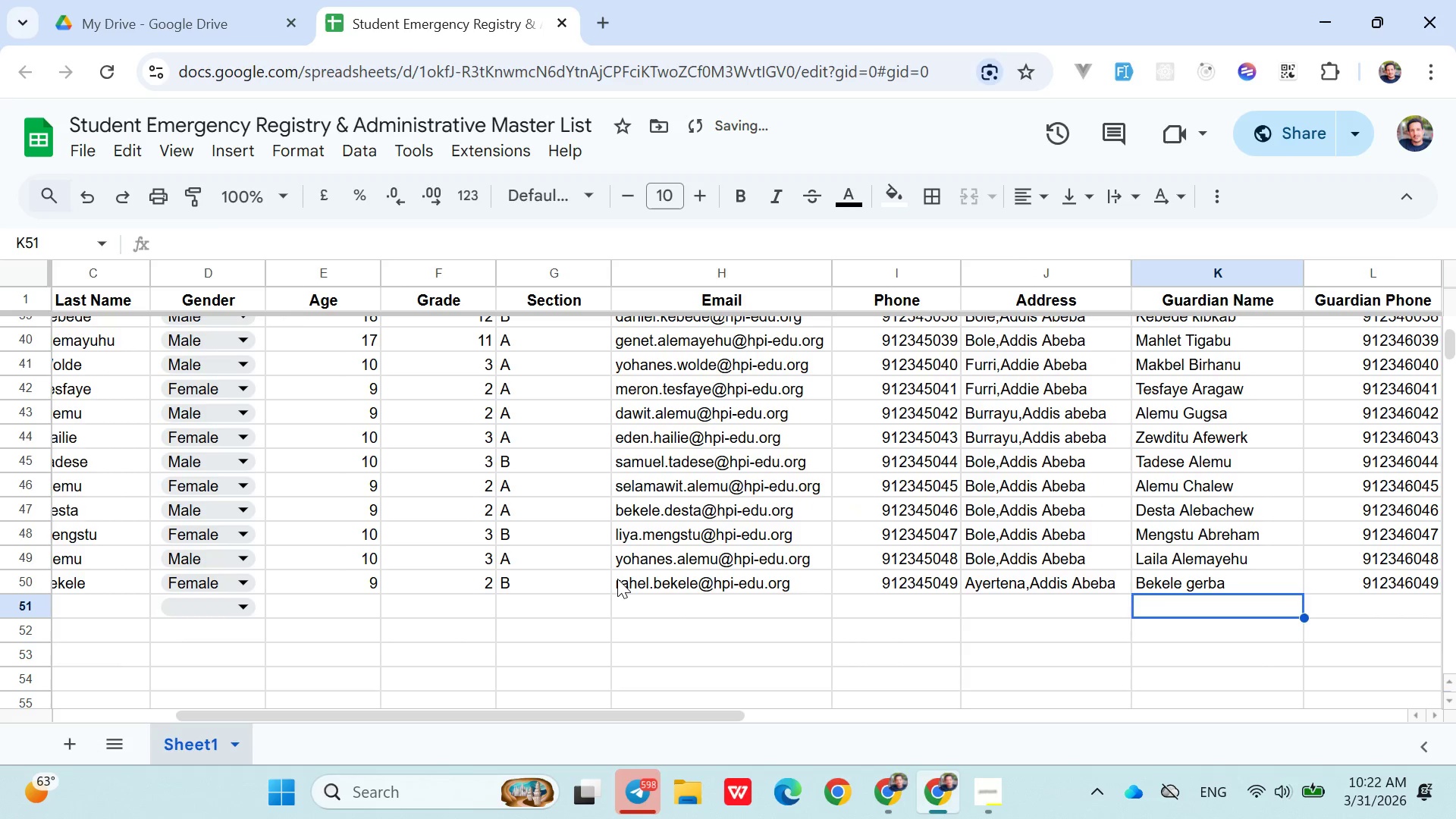 
key(ArrowLeft)
 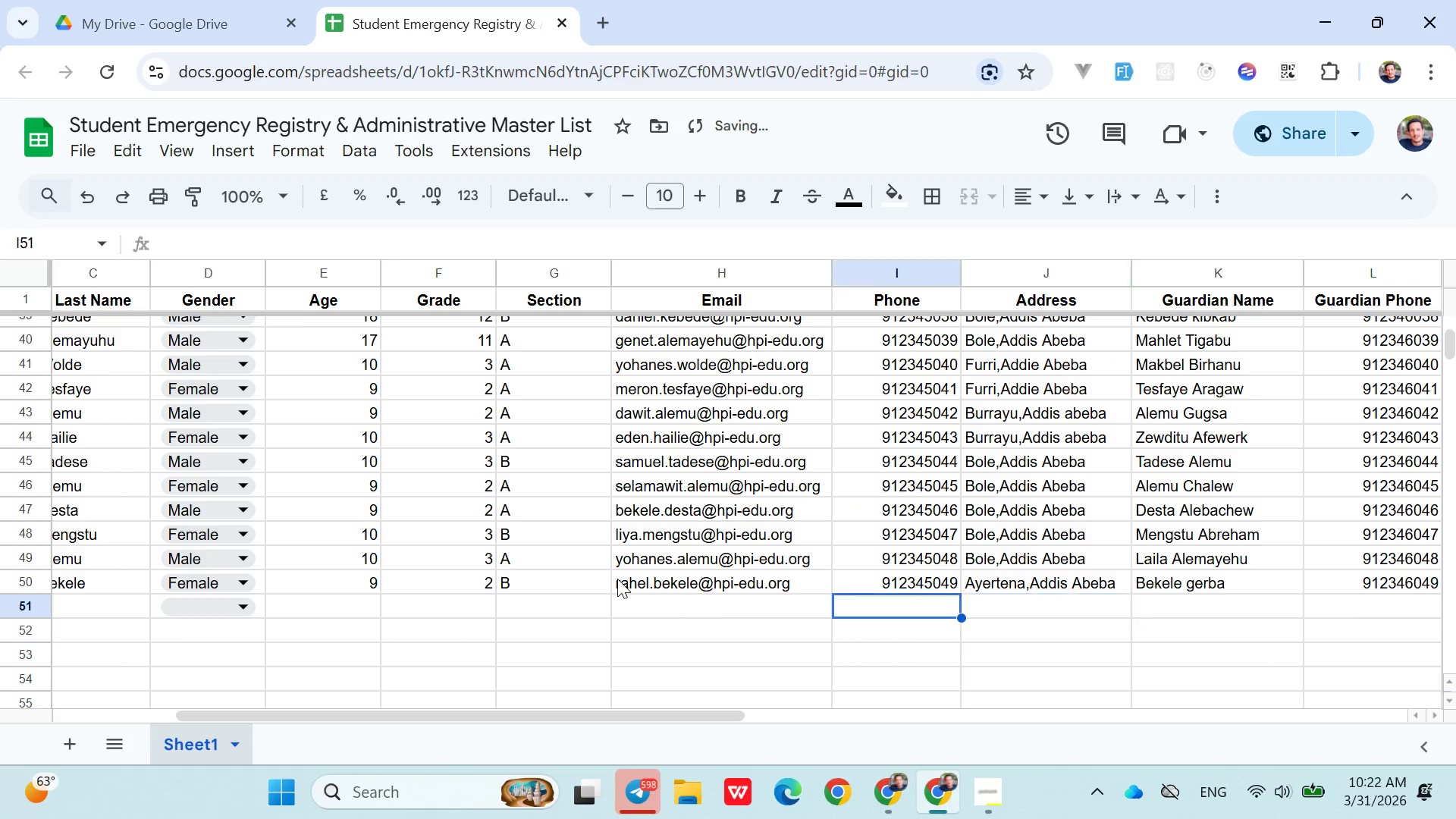 
key(ArrowLeft)
 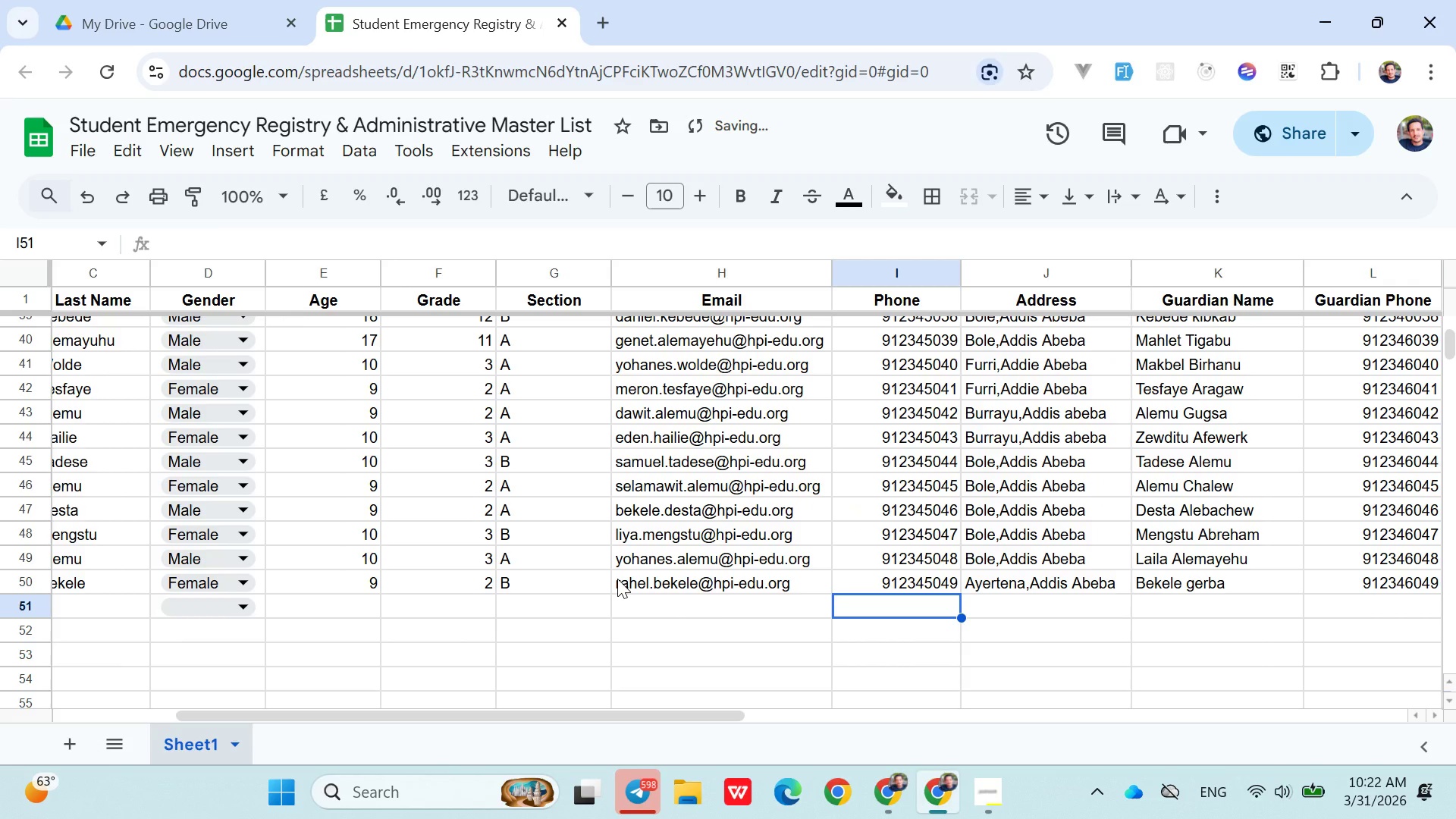 
hold_key(key=ArrowLeft, duration=0.62)
 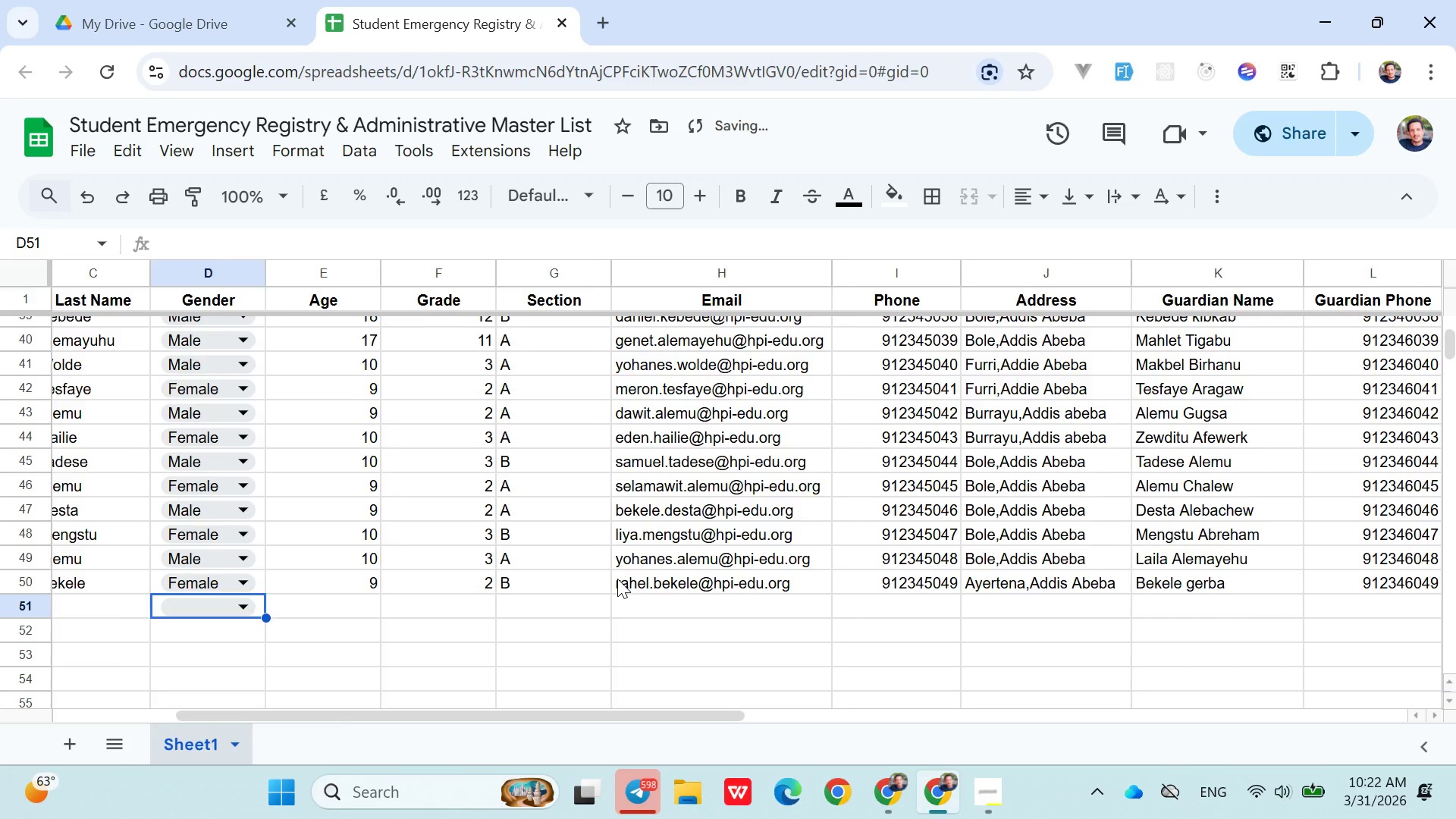 
key(ArrowLeft)
 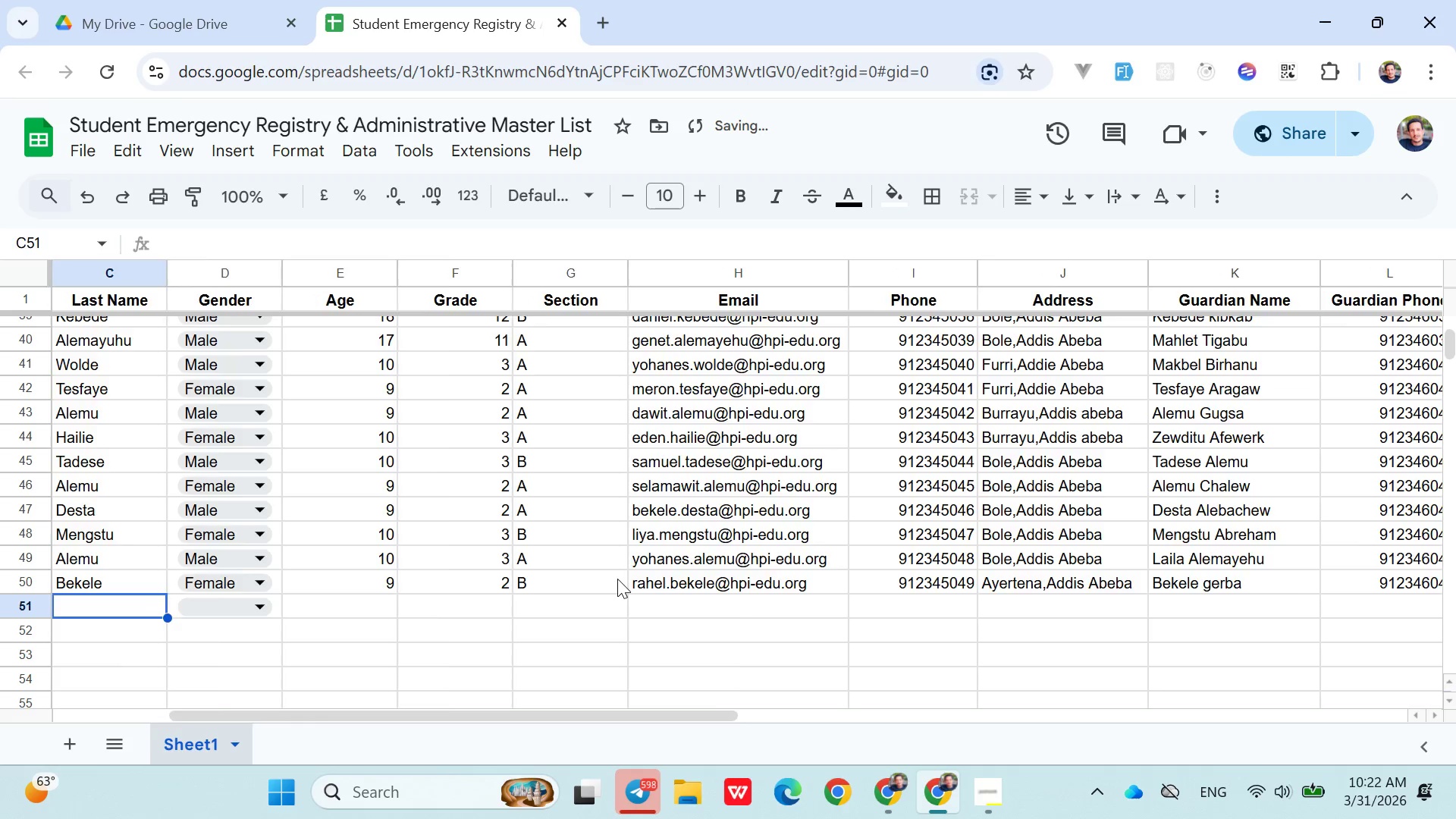 
key(ArrowLeft)
 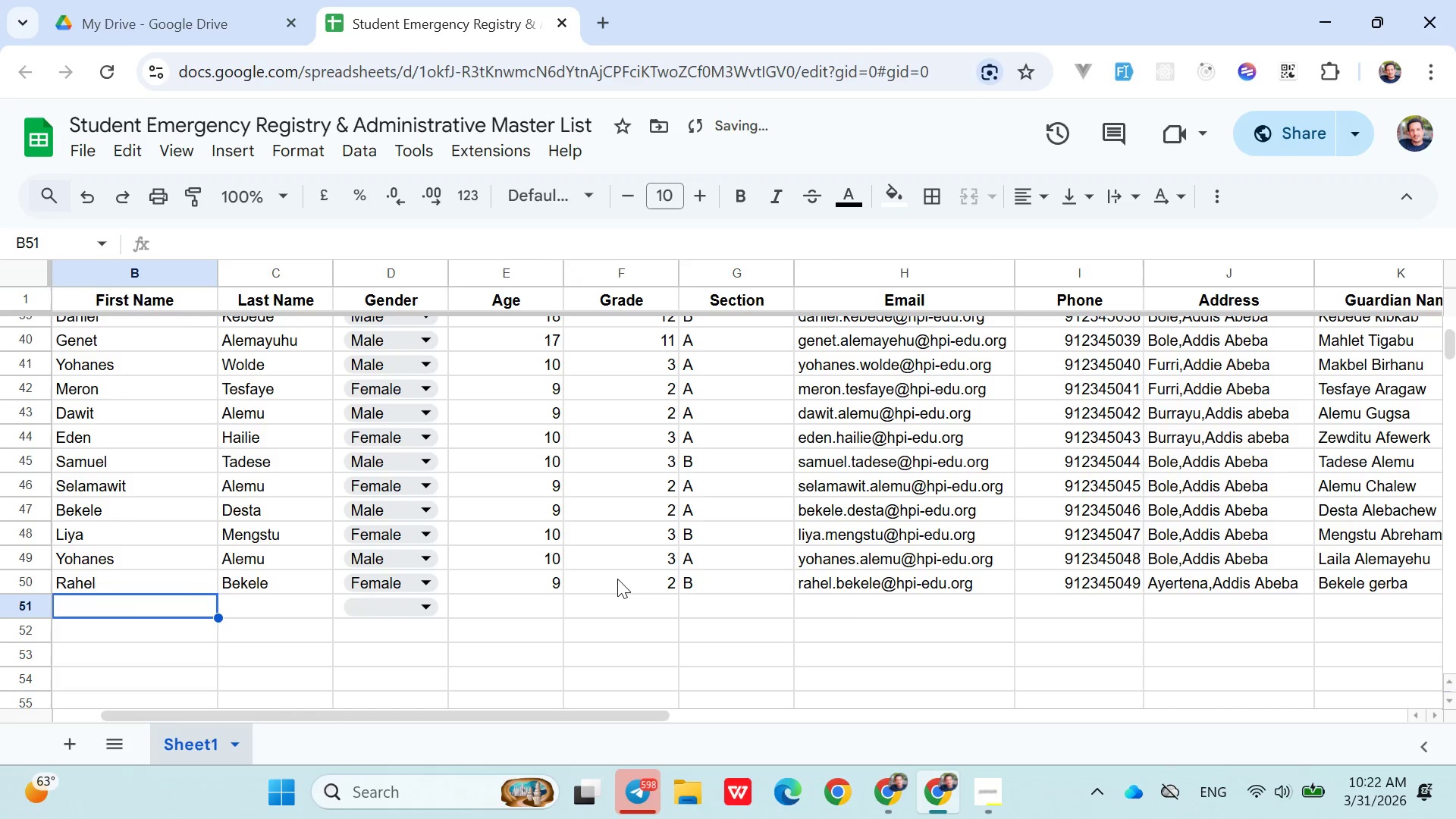 
key(ArrowLeft)
 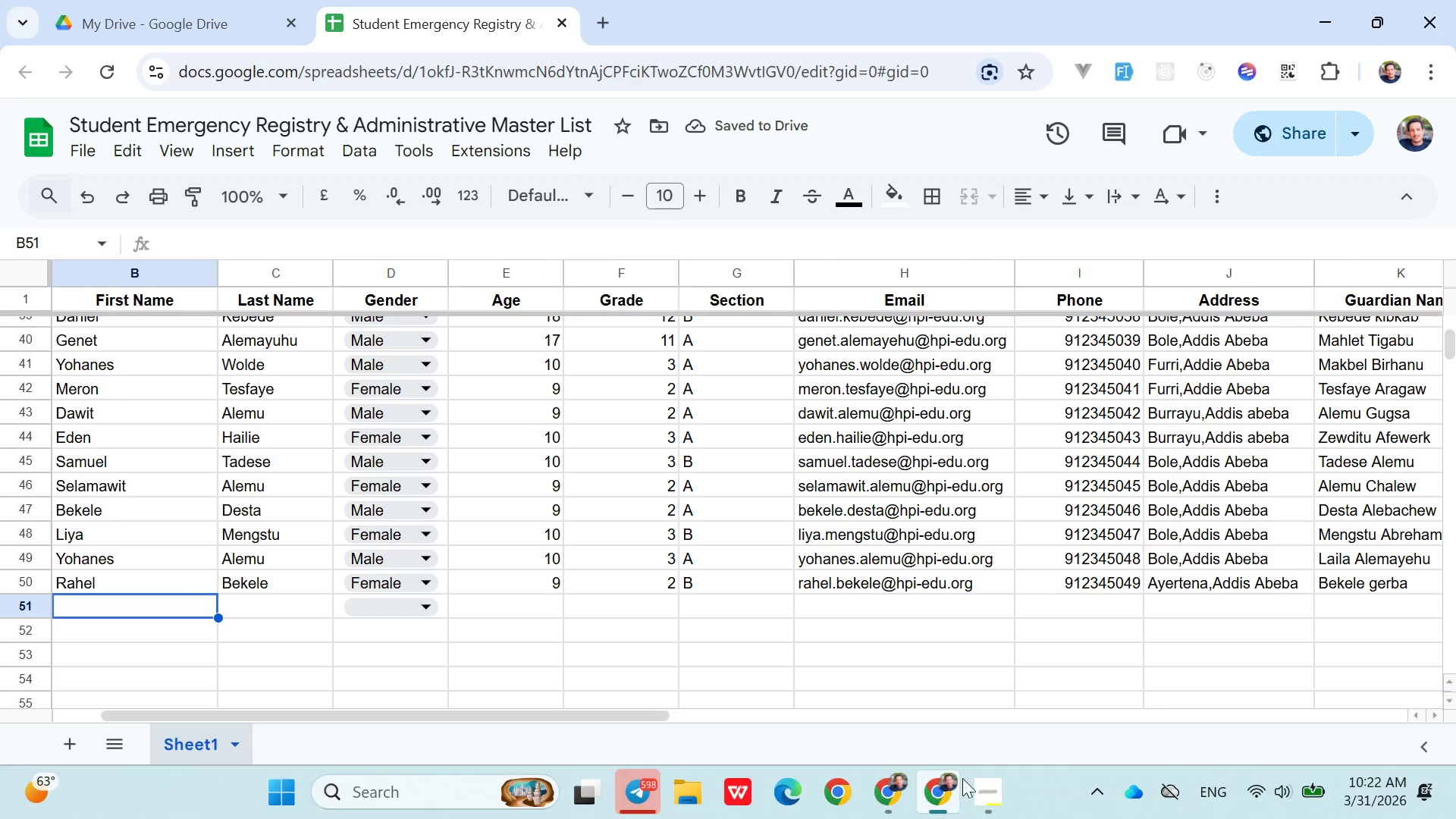 
left_click([974, 783])